 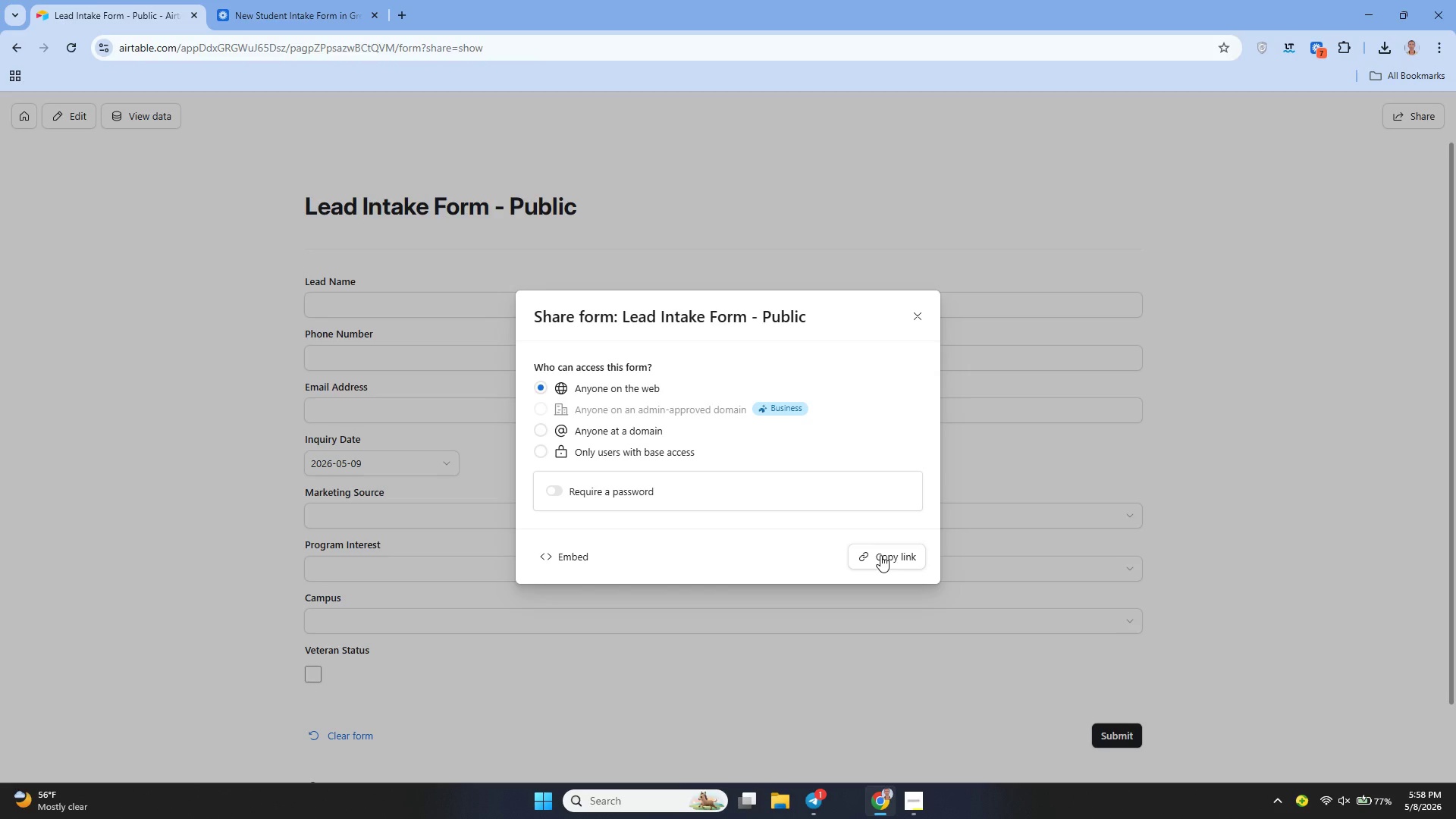 
left_click([405, 6])
 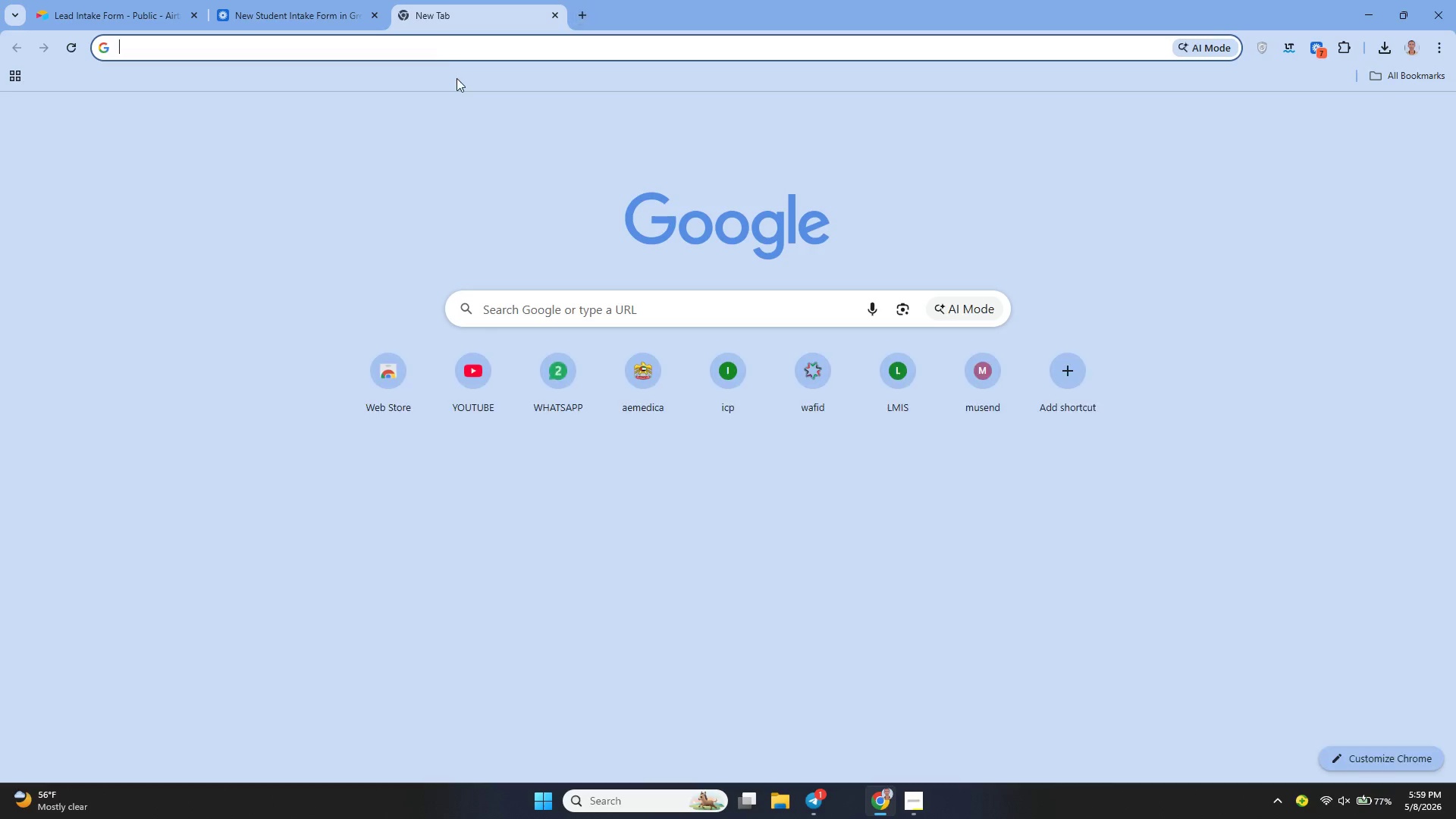 
key(Control+V)
 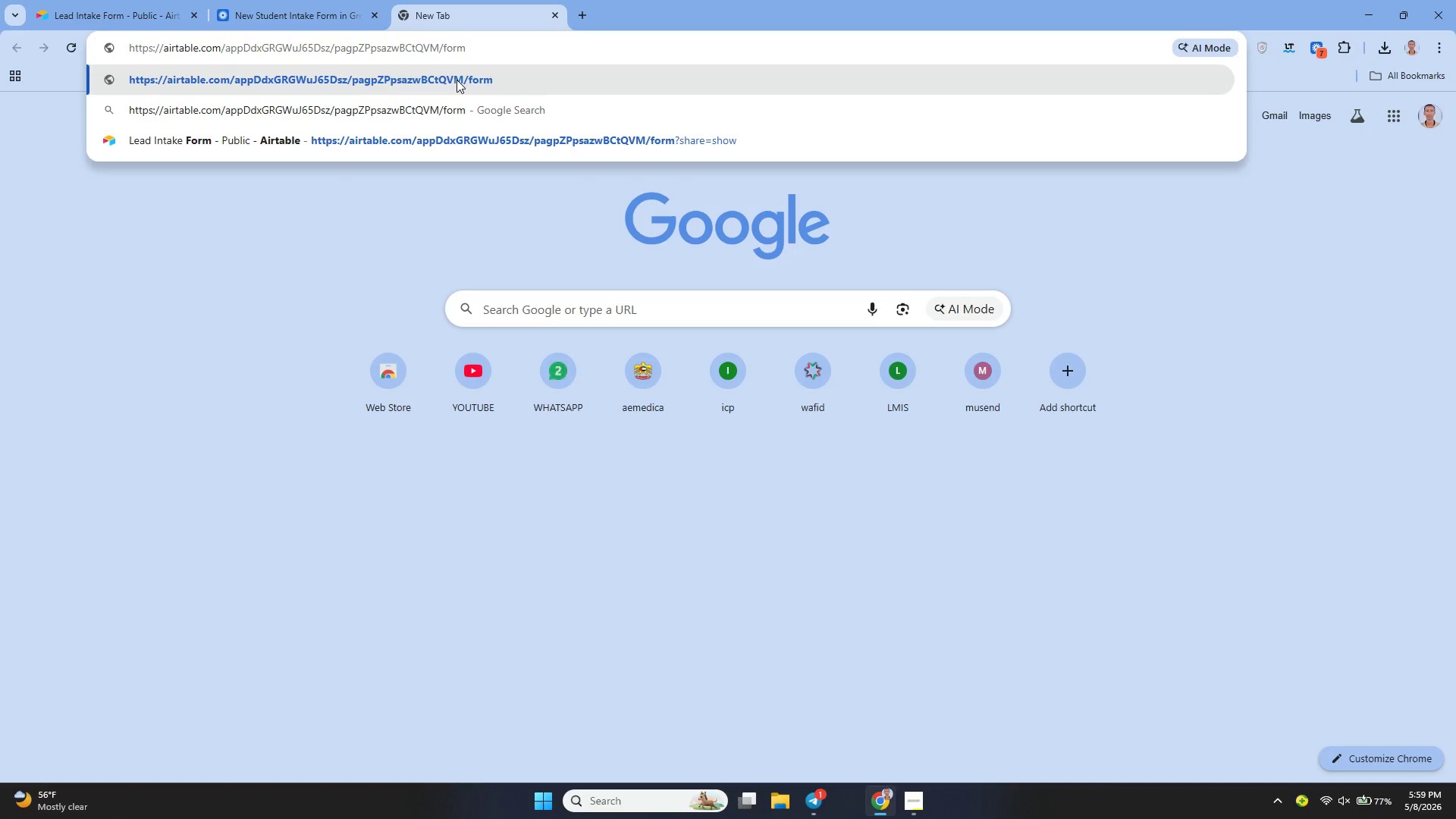 
key(Enter)
 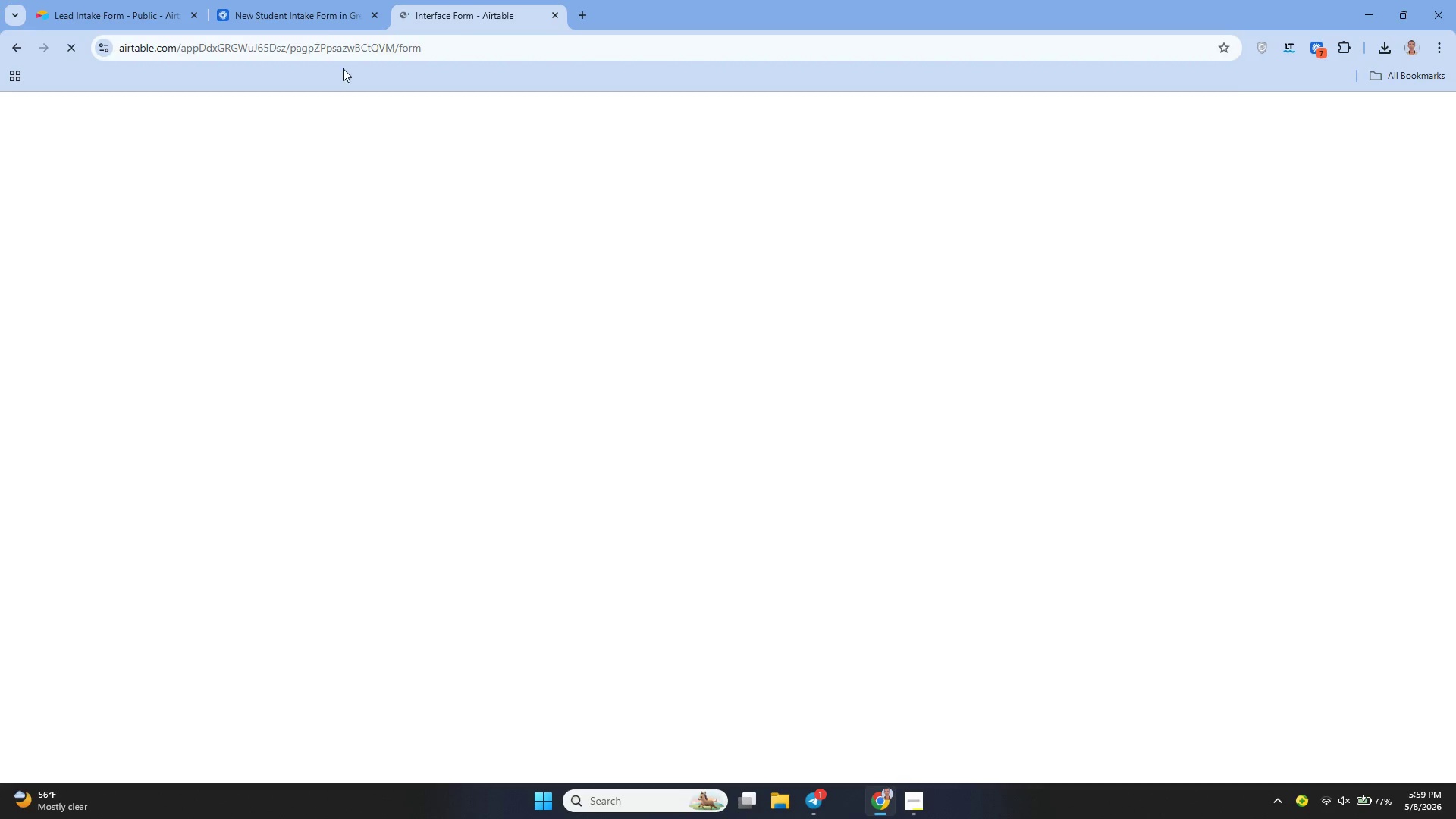 
left_click([290, 8])
 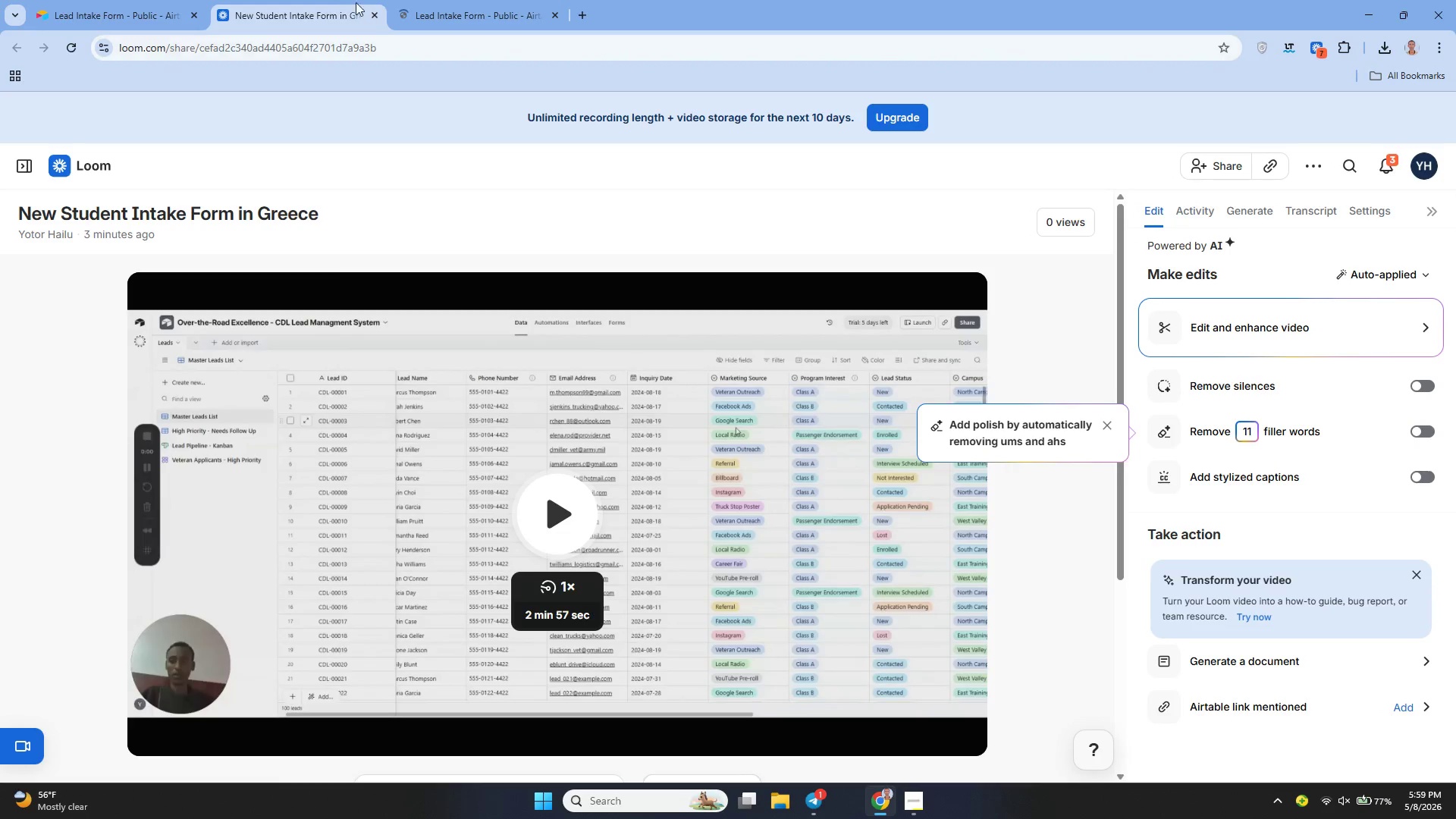 
left_click([451, 11])
 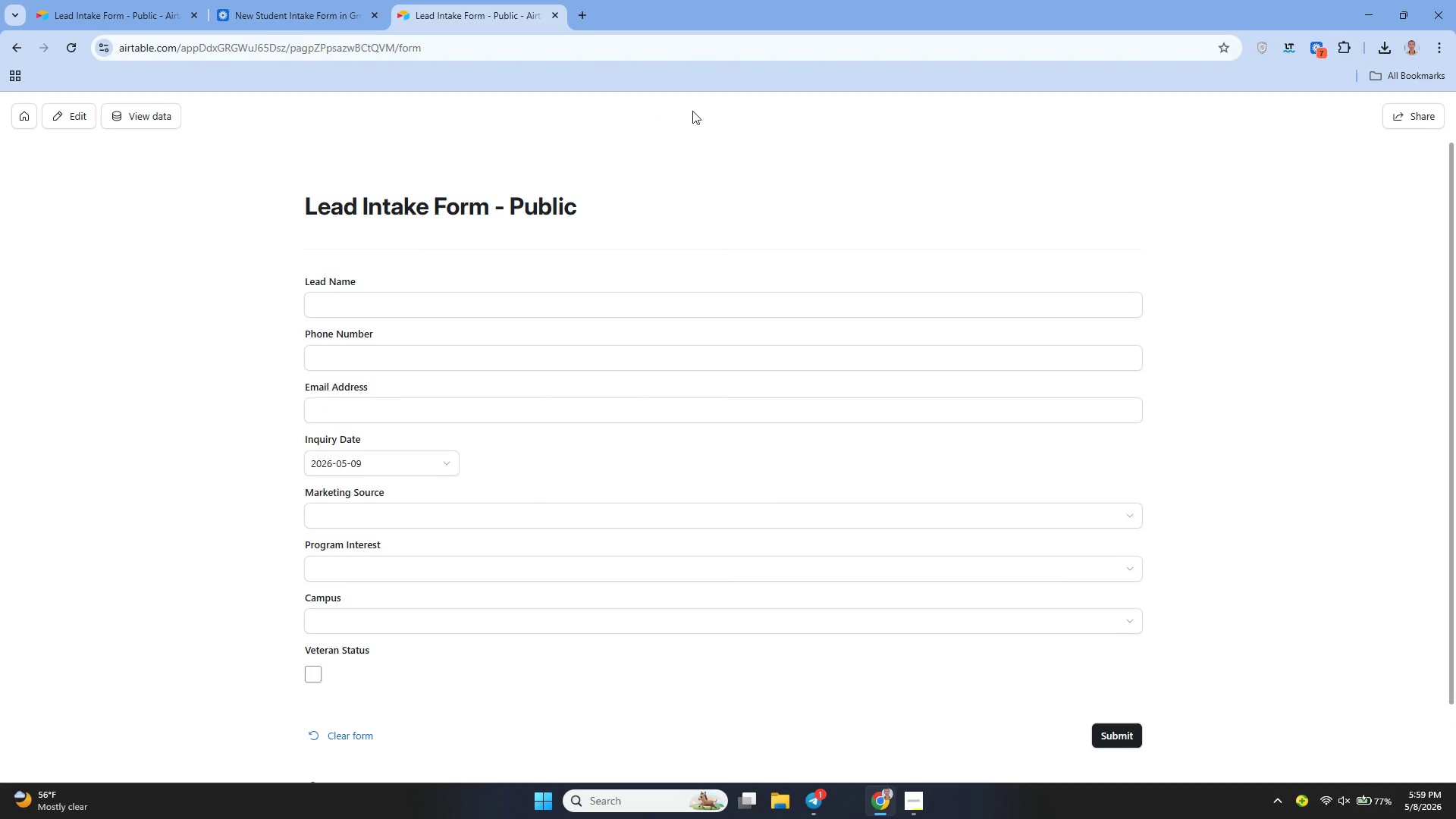 
wait(5.78)
 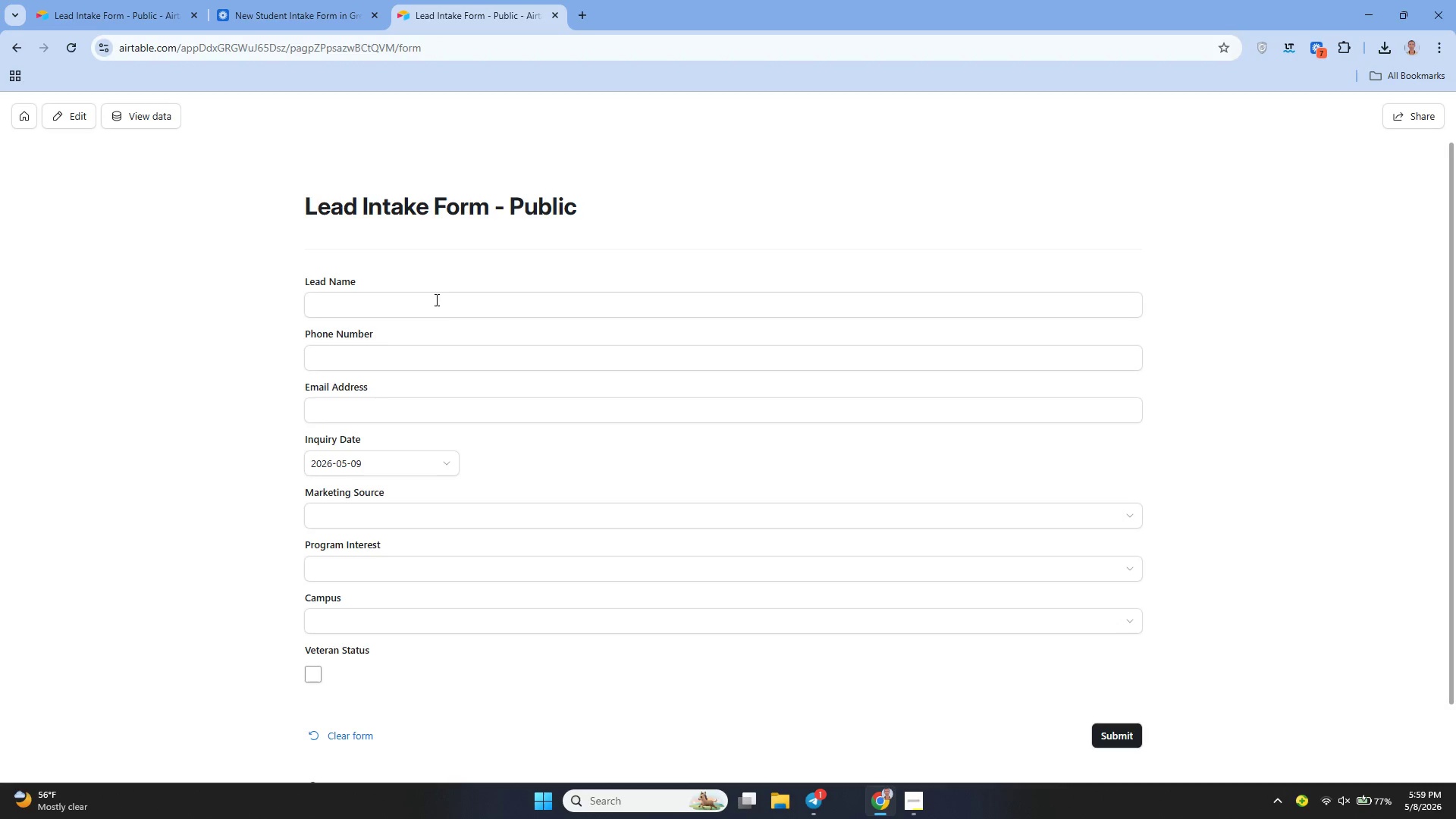 
left_click([369, 18])
 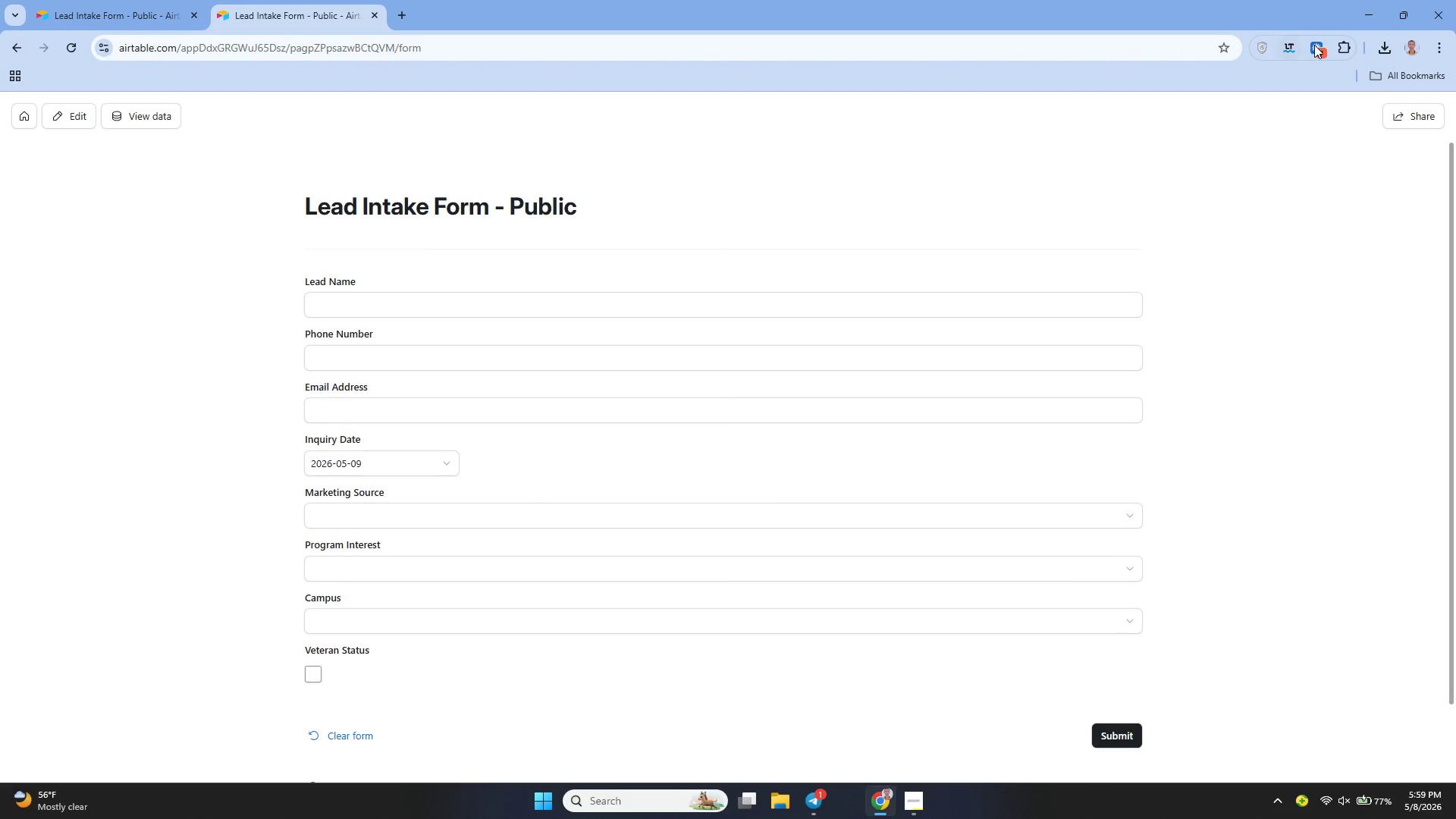 
left_click([1325, 40])
 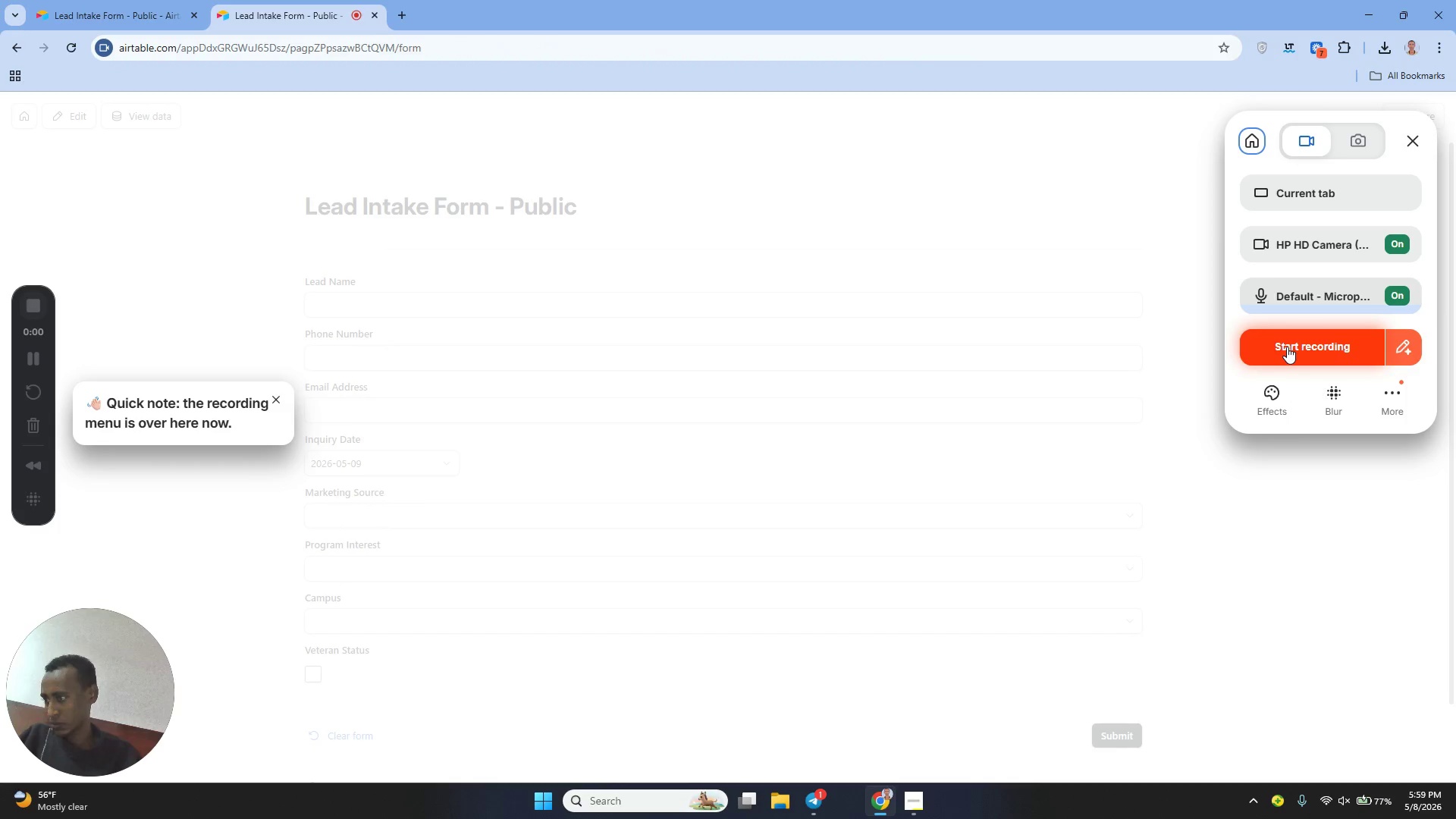 
wait(17.11)
 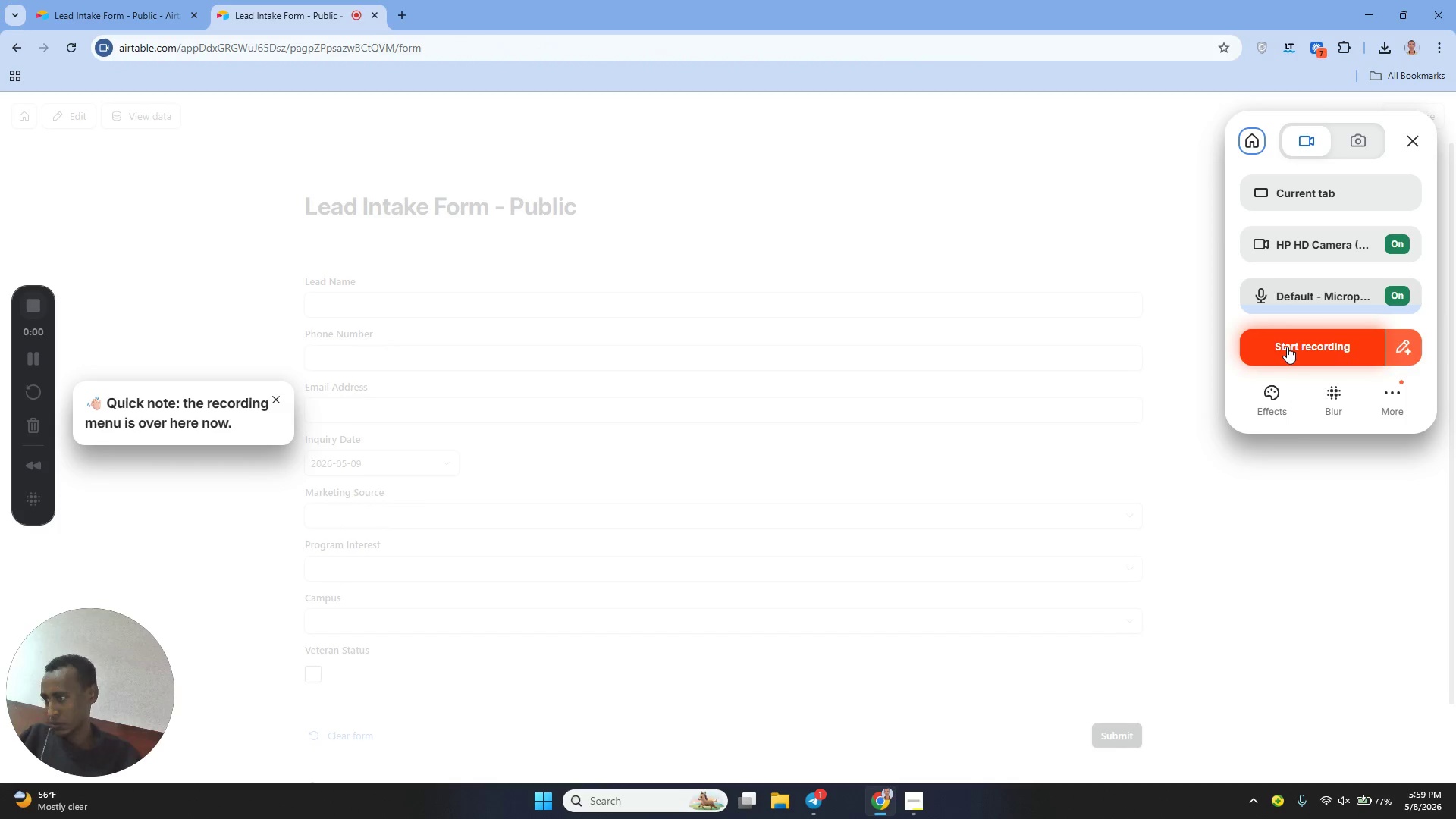 
left_click([1302, 350])
 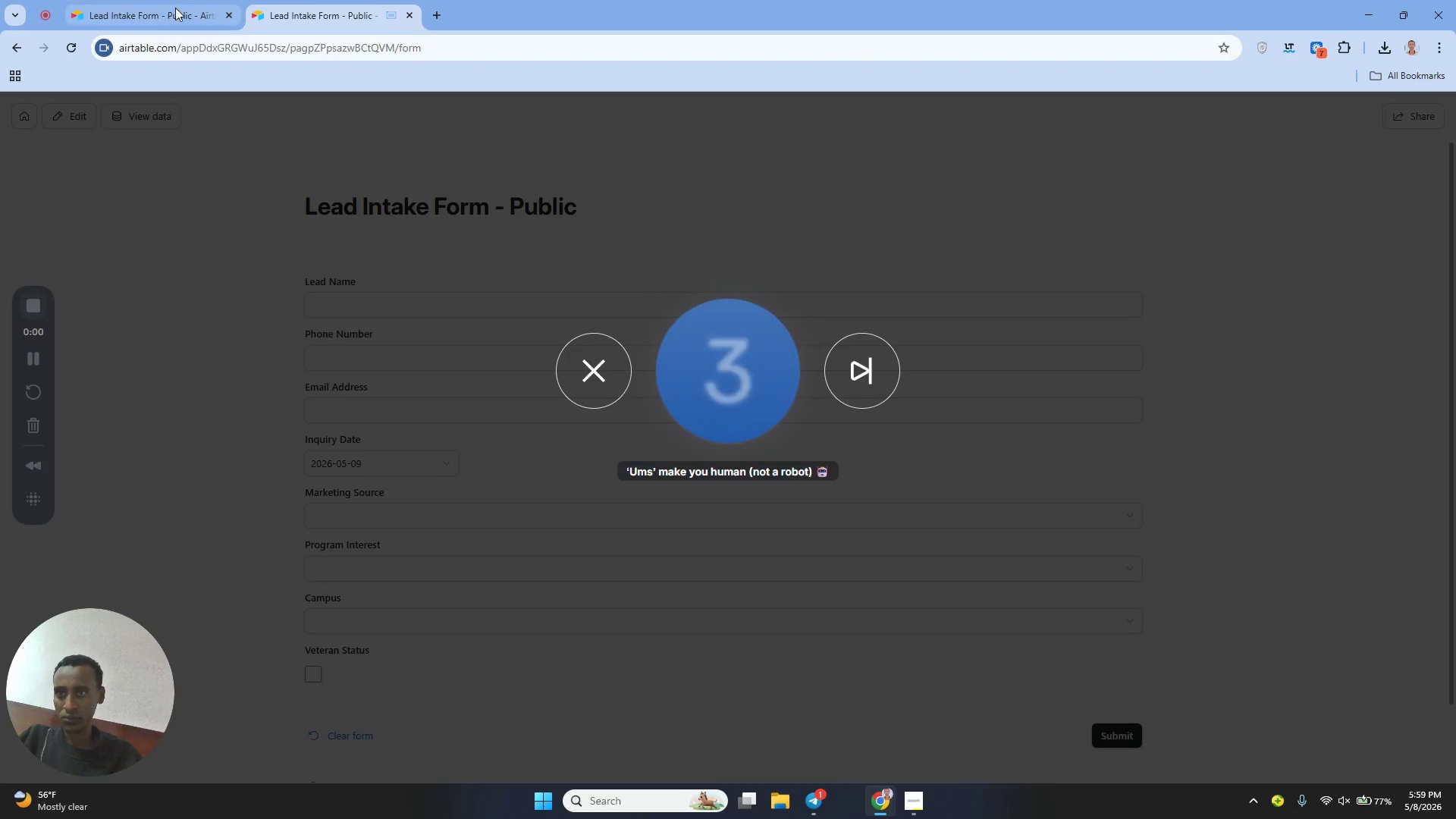 
left_click([152, 10])
 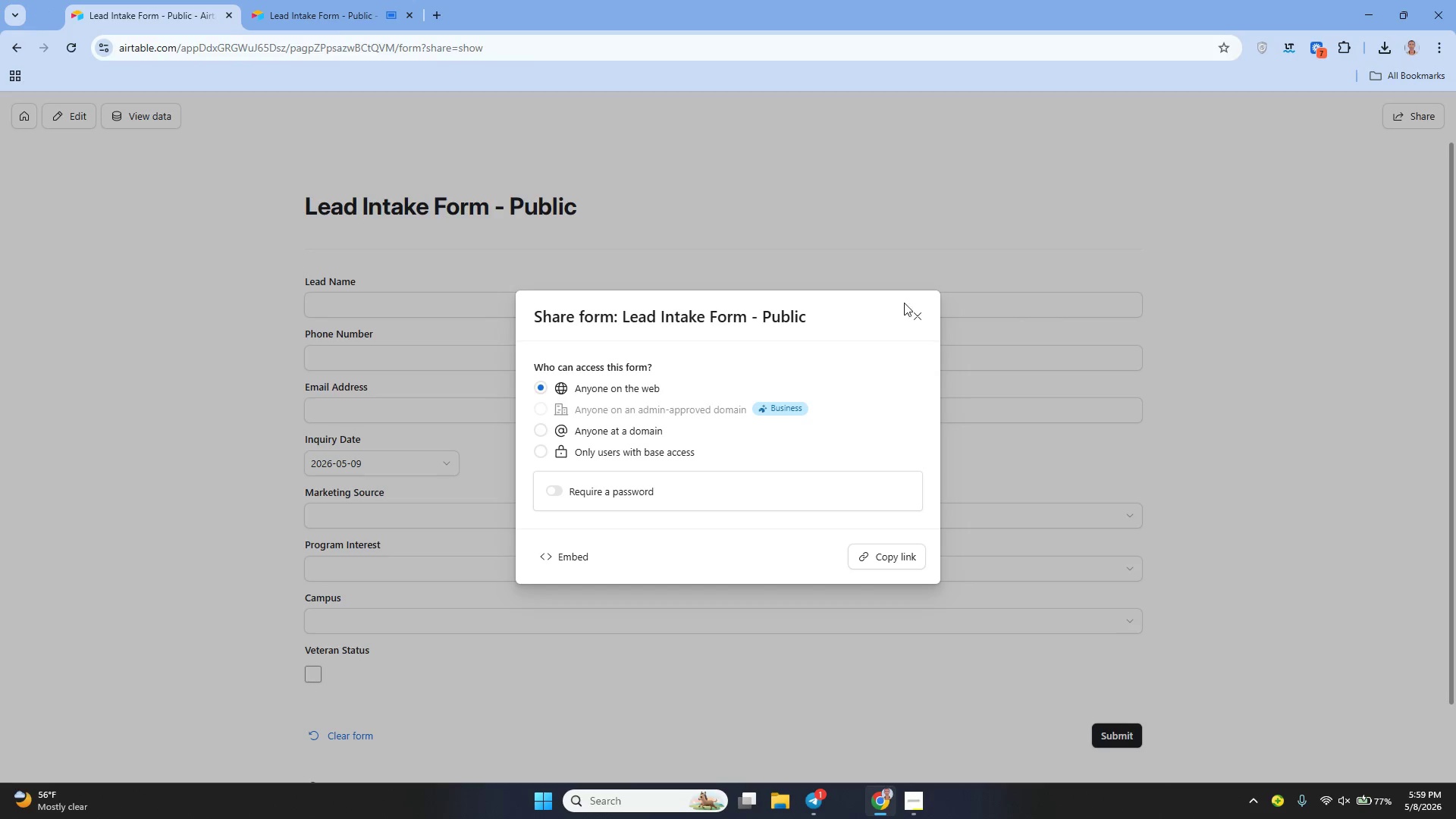 
left_click([913, 312])
 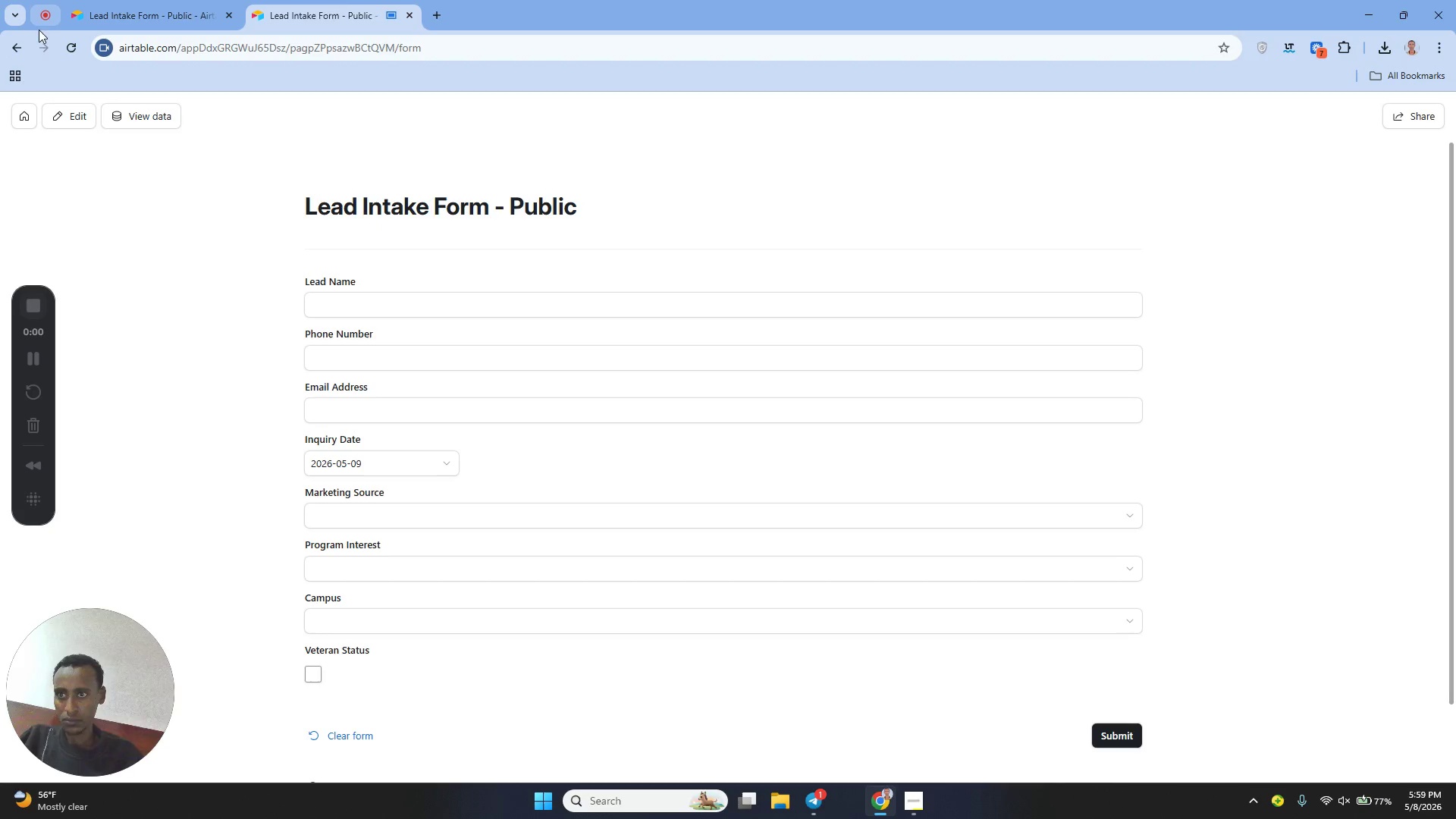 
left_click([24, 43])
 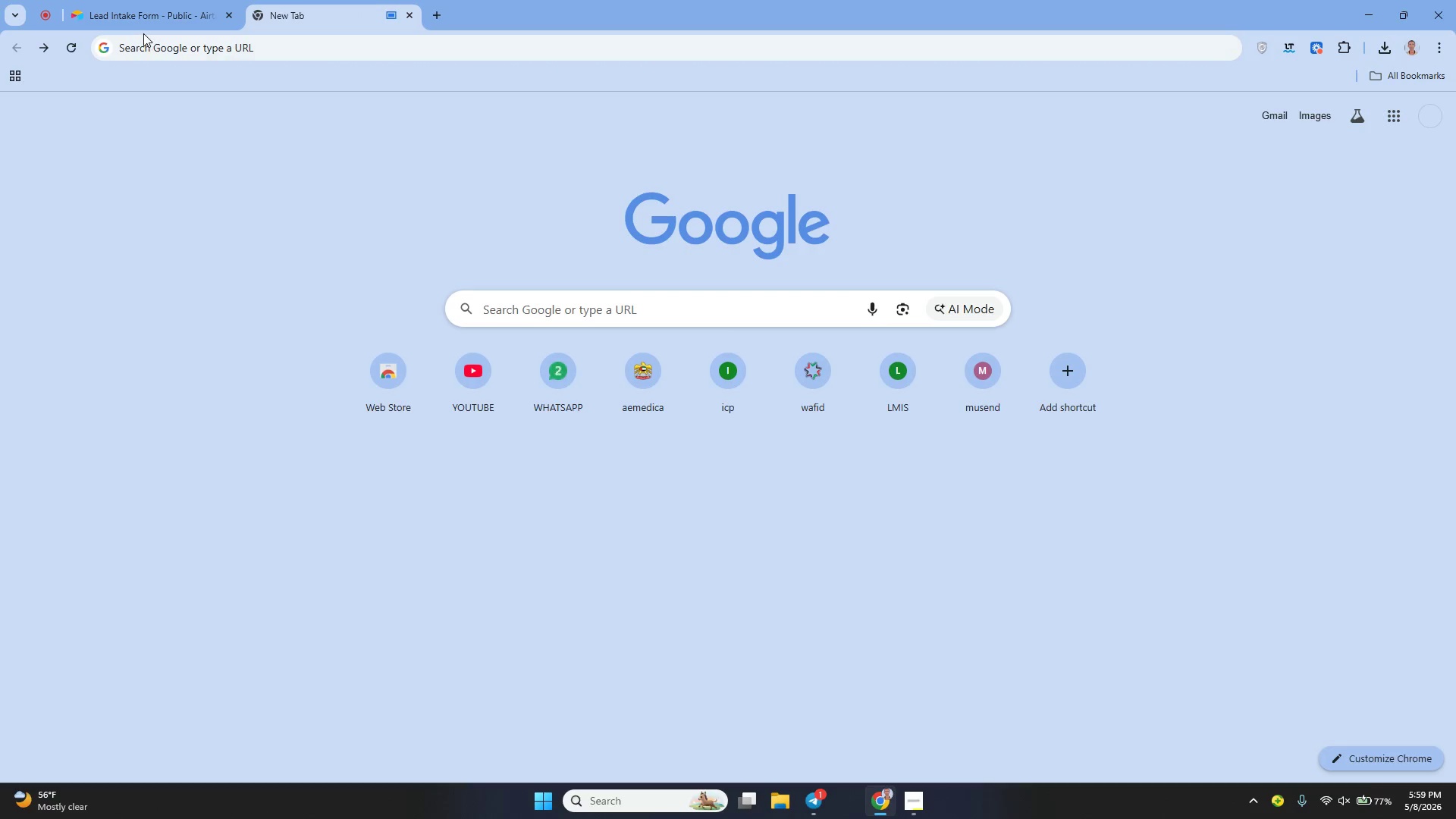 
left_click([138, 23])
 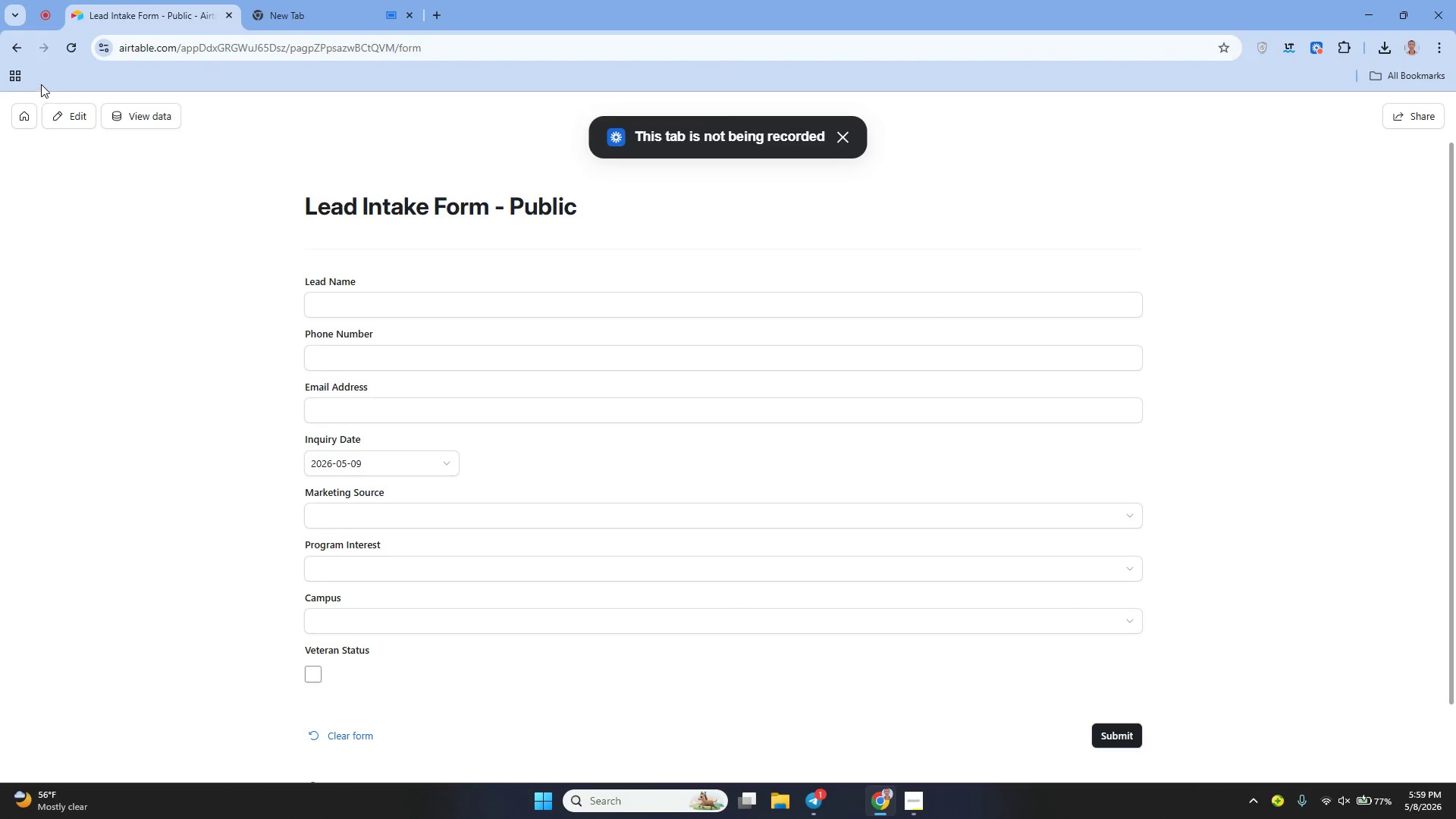 
left_click([14, 47])
 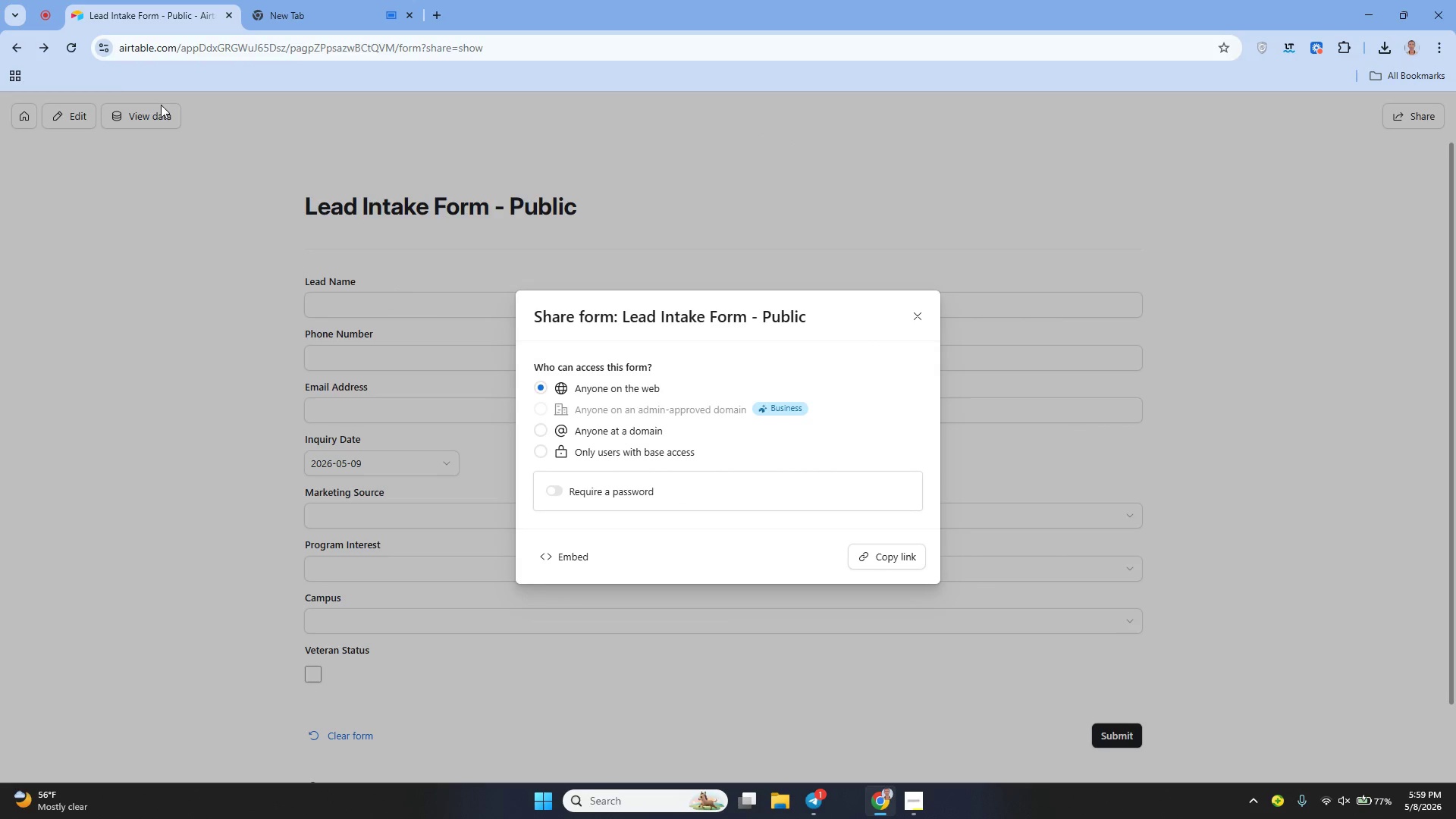 
left_click([15, 50])
 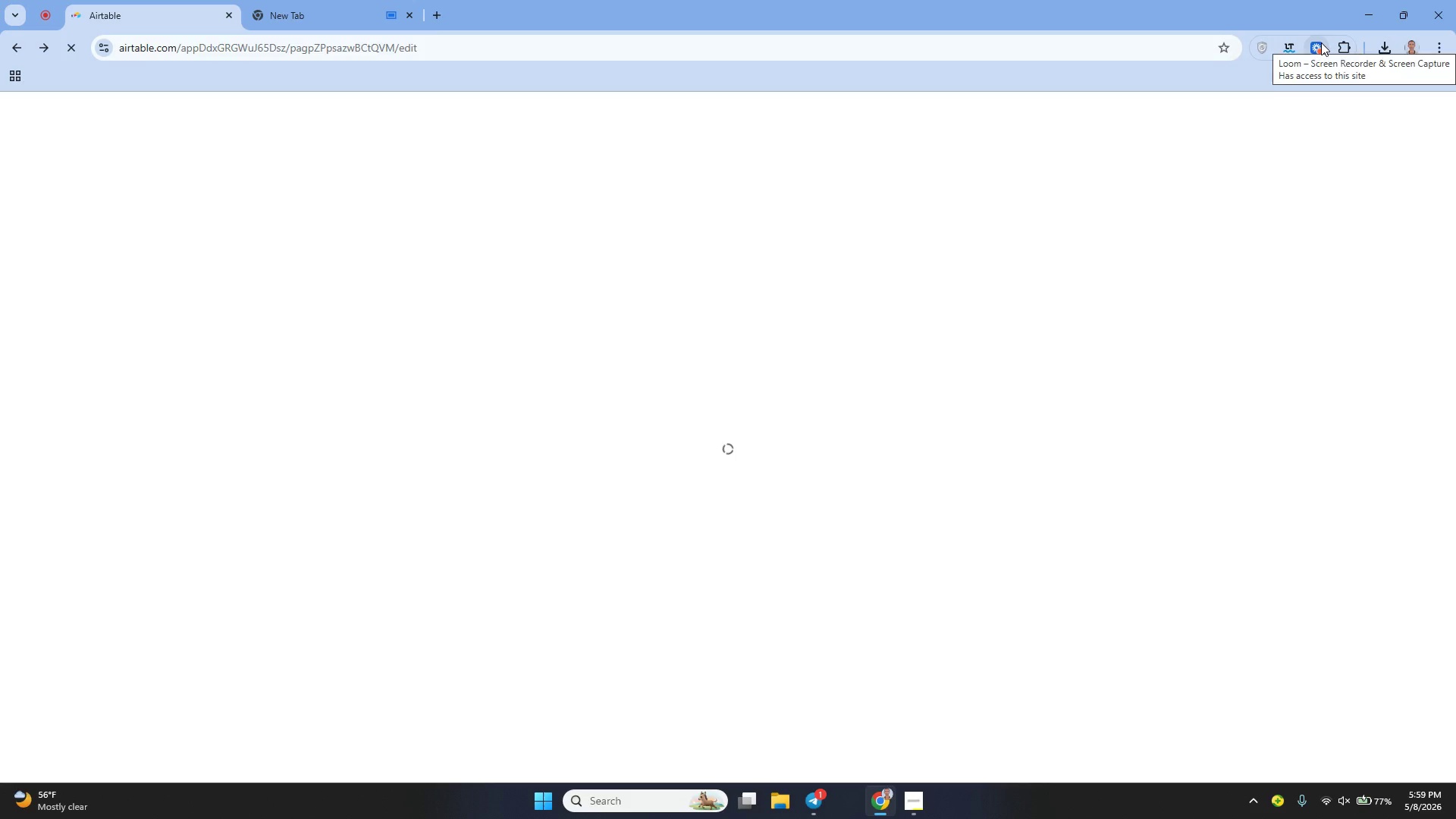 
wait(5.39)
 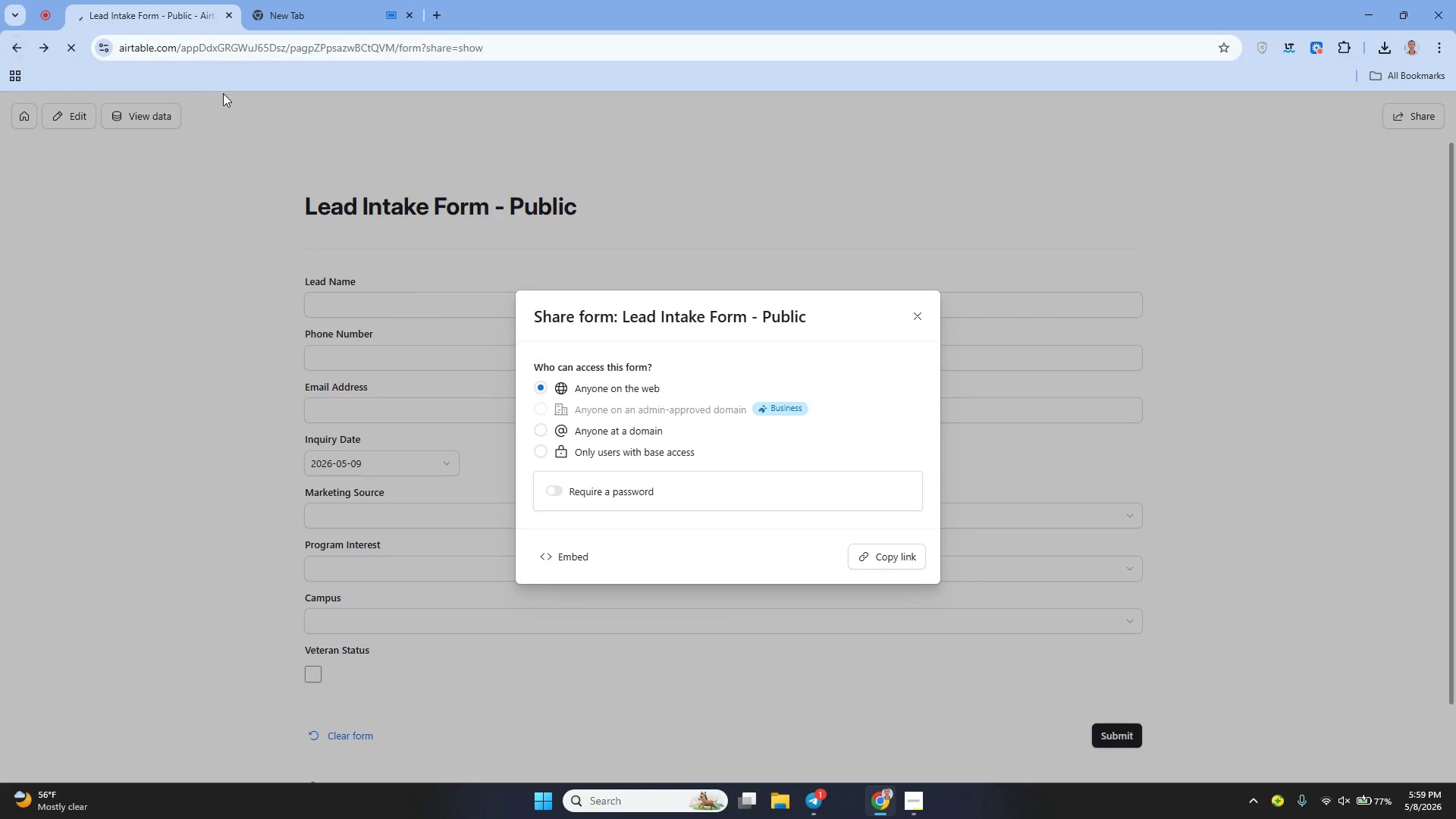 
left_click([1321, 42])
 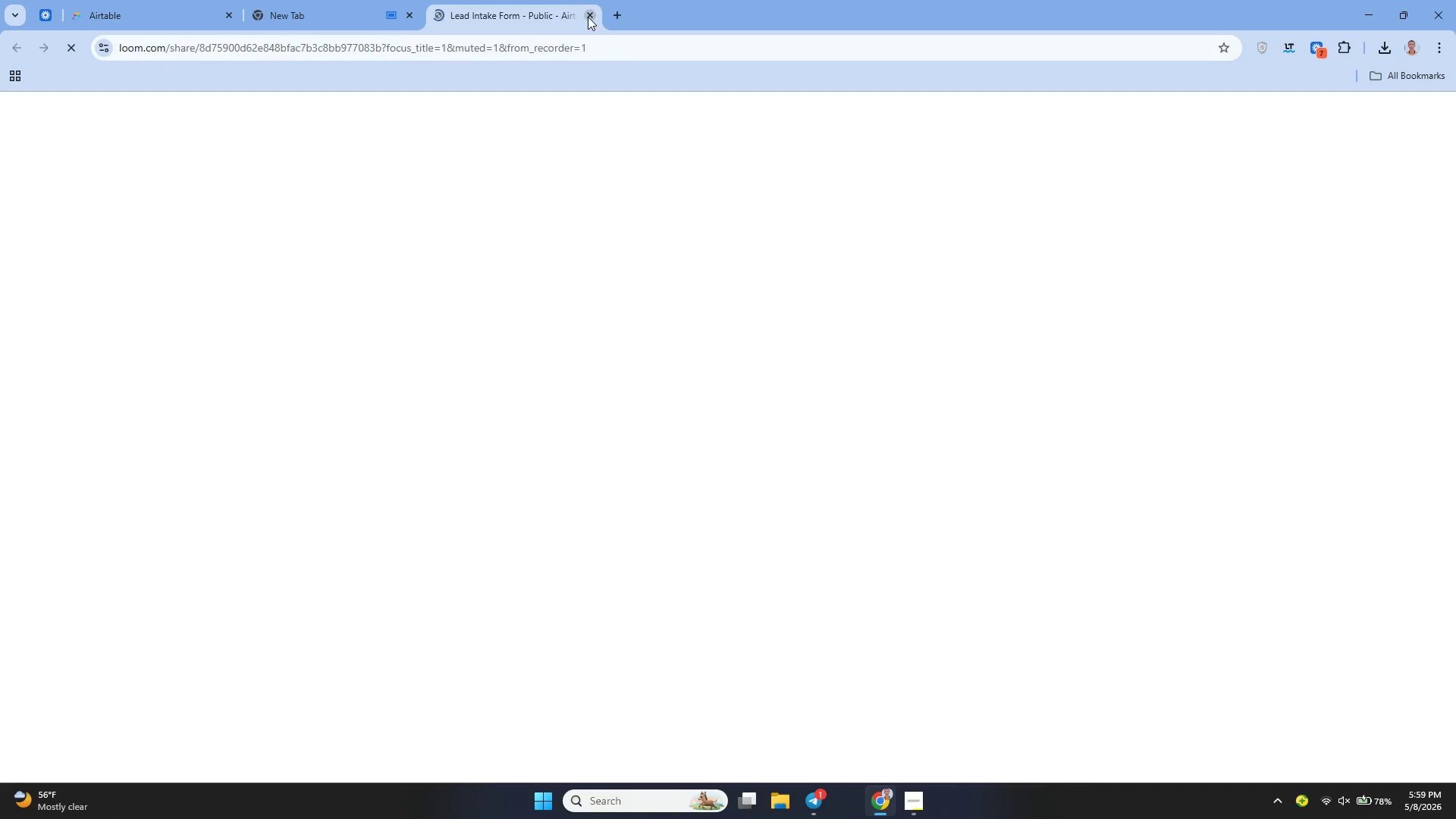 
left_click([165, 4])
 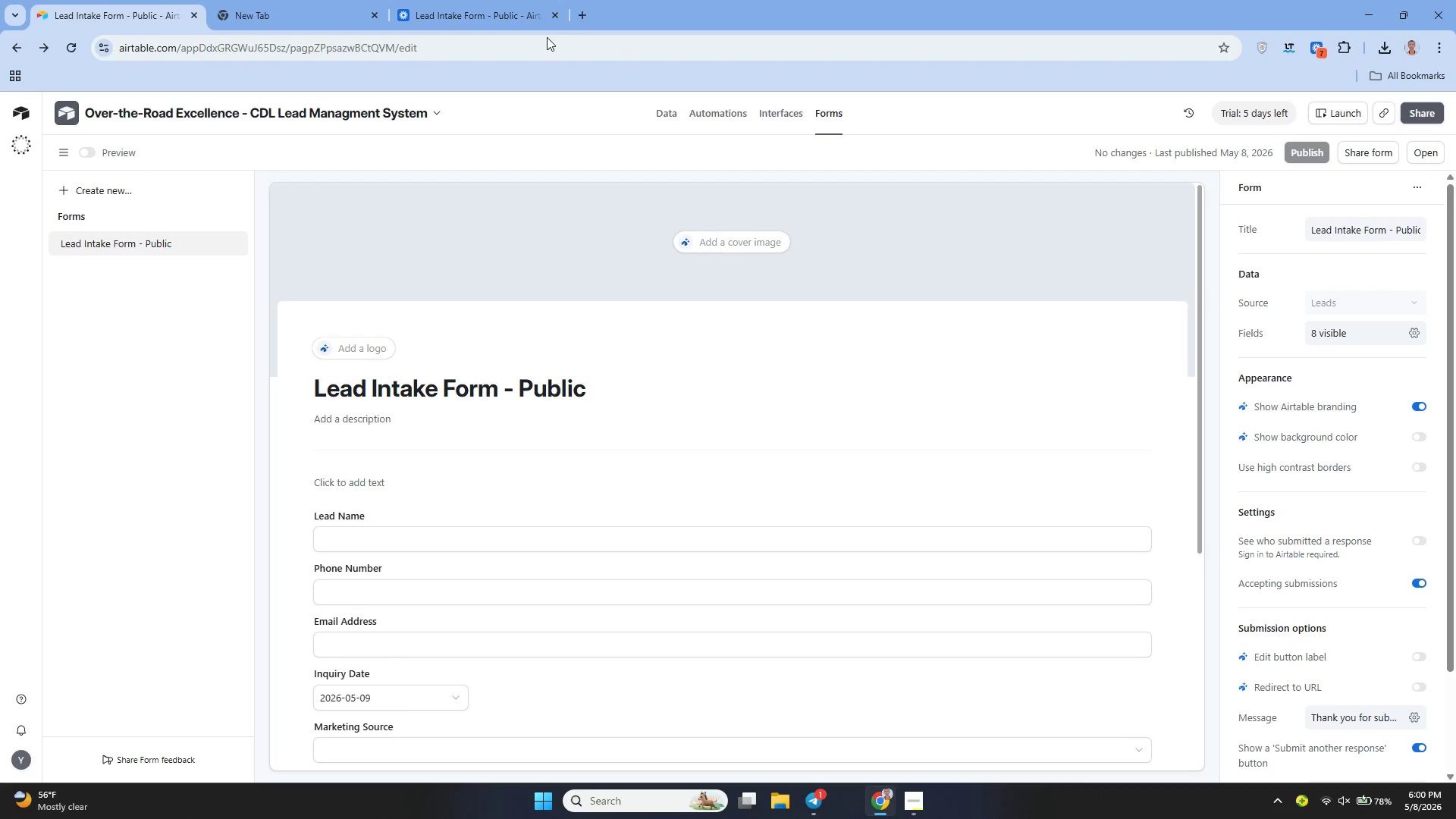 
wait(12.16)
 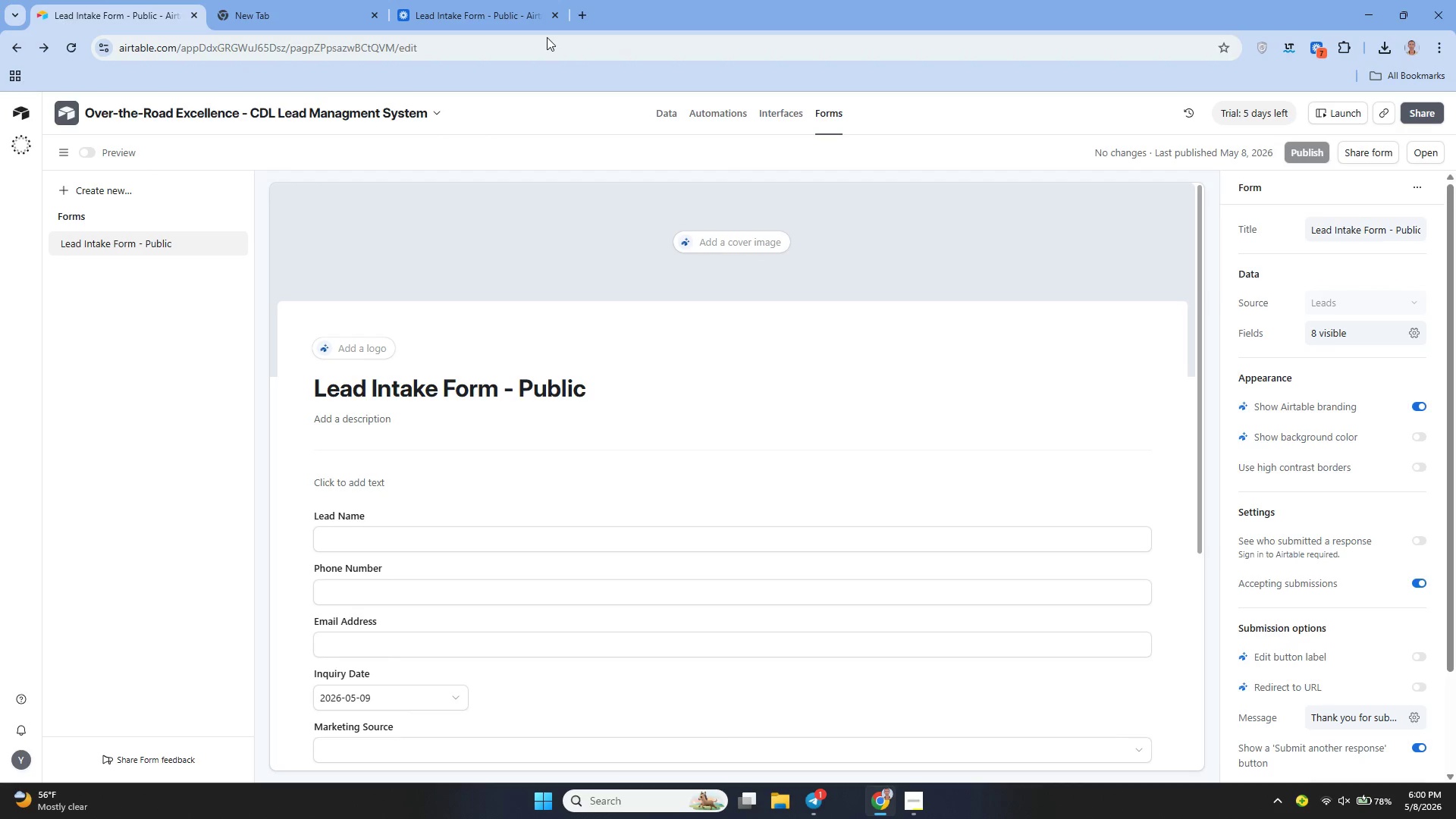 
mouse_move([38, 51])
 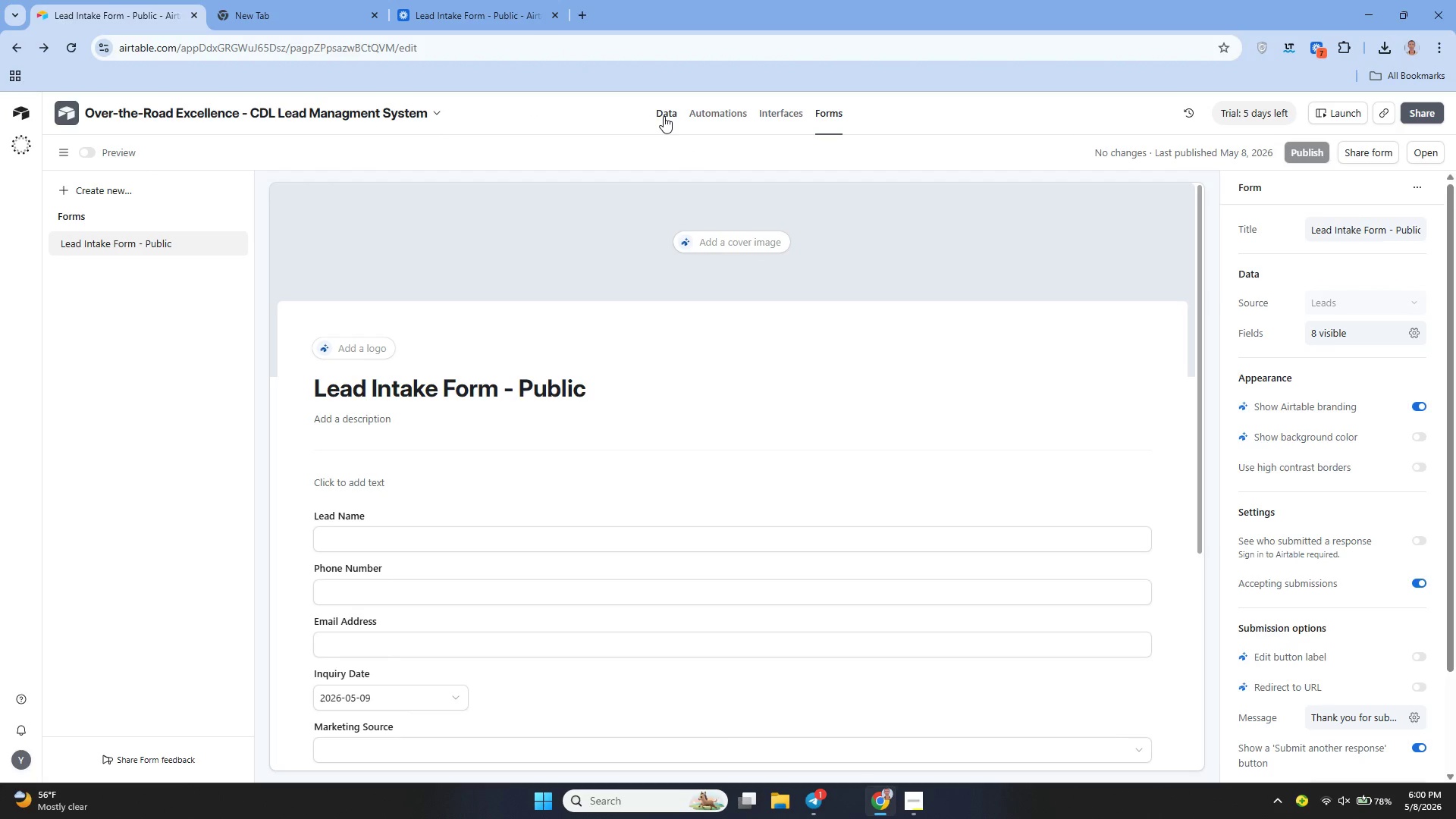 
left_click([663, 116])
 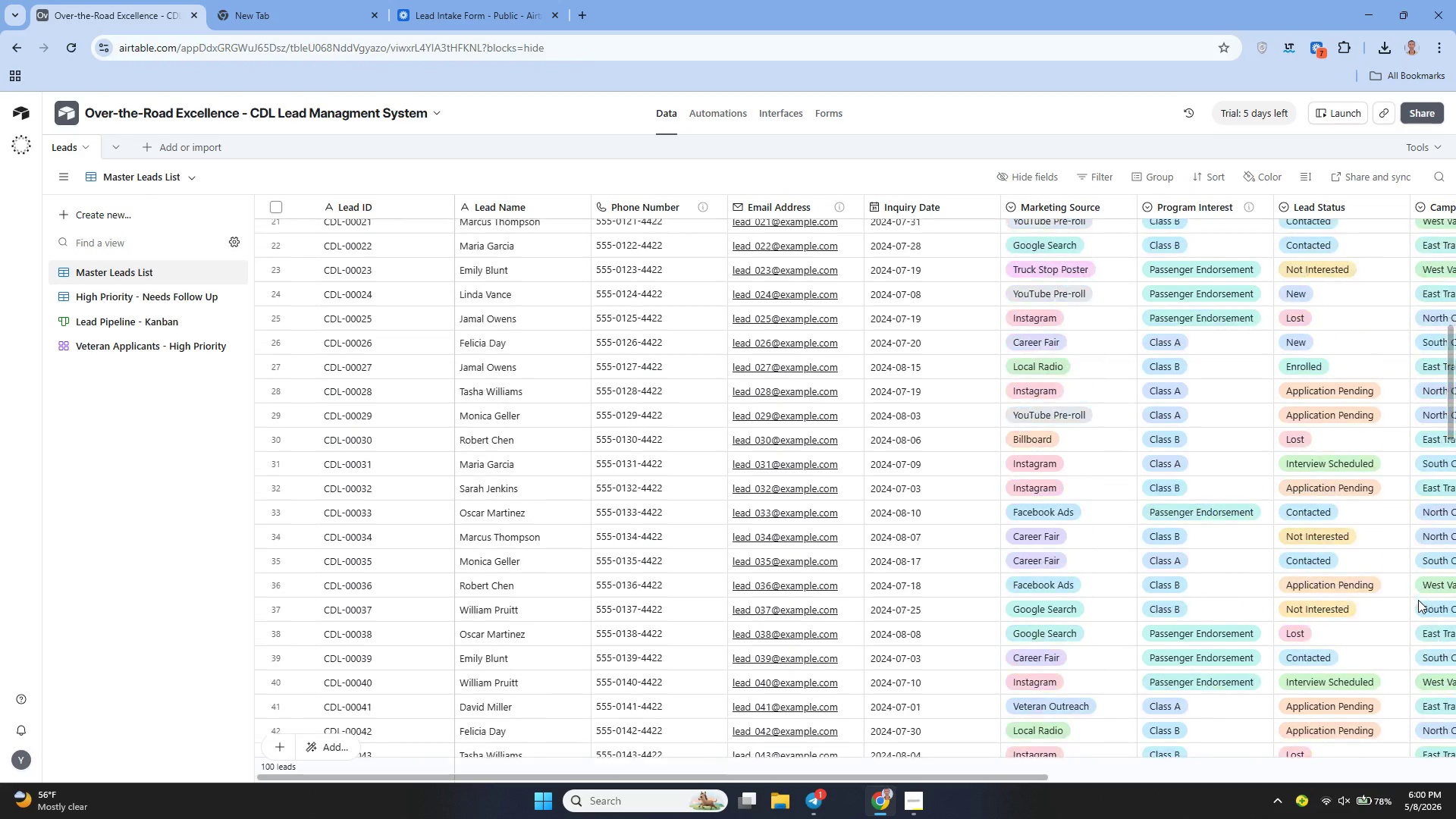 
wait(14.69)
 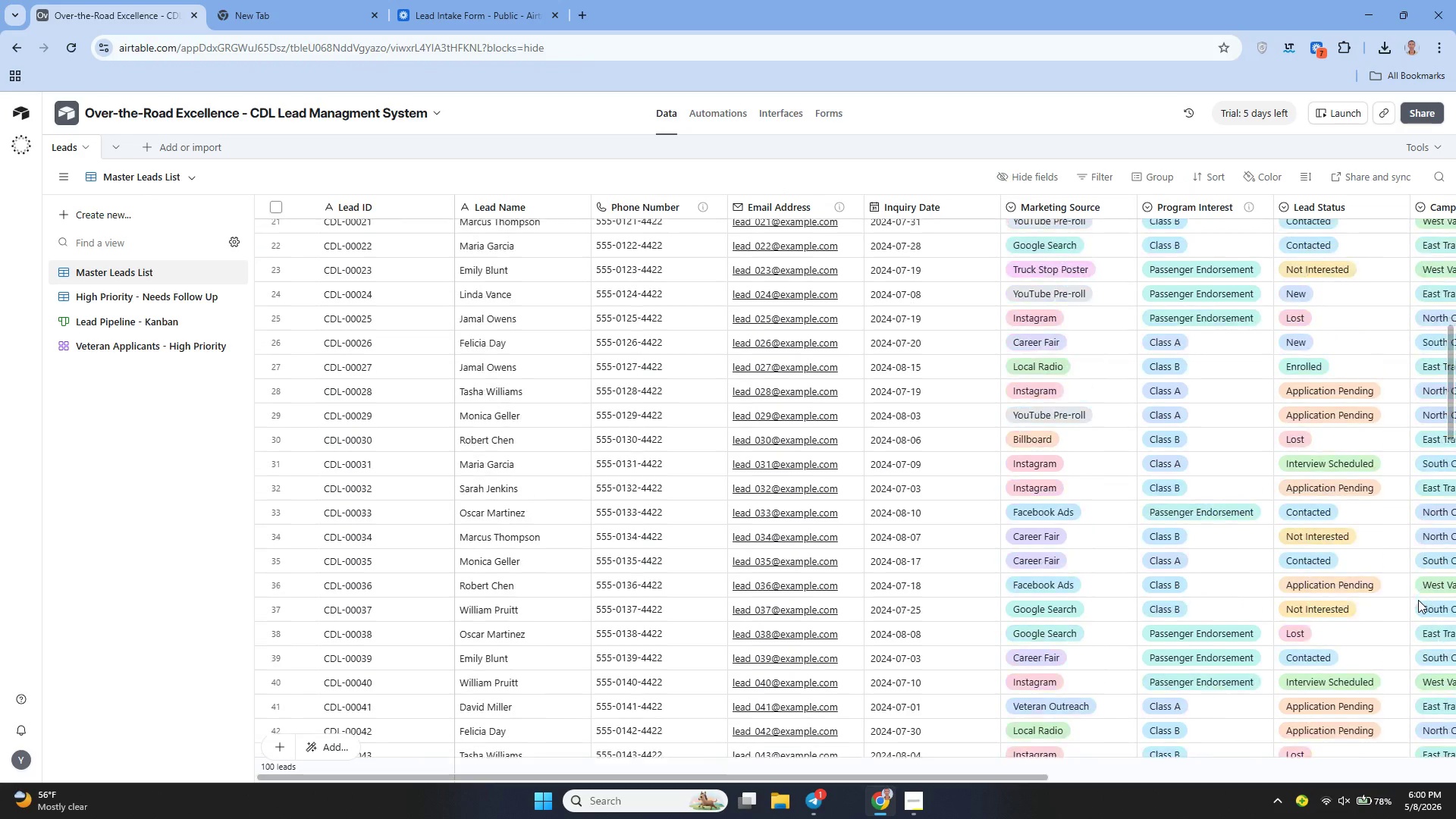 
left_click([1323, 52])
 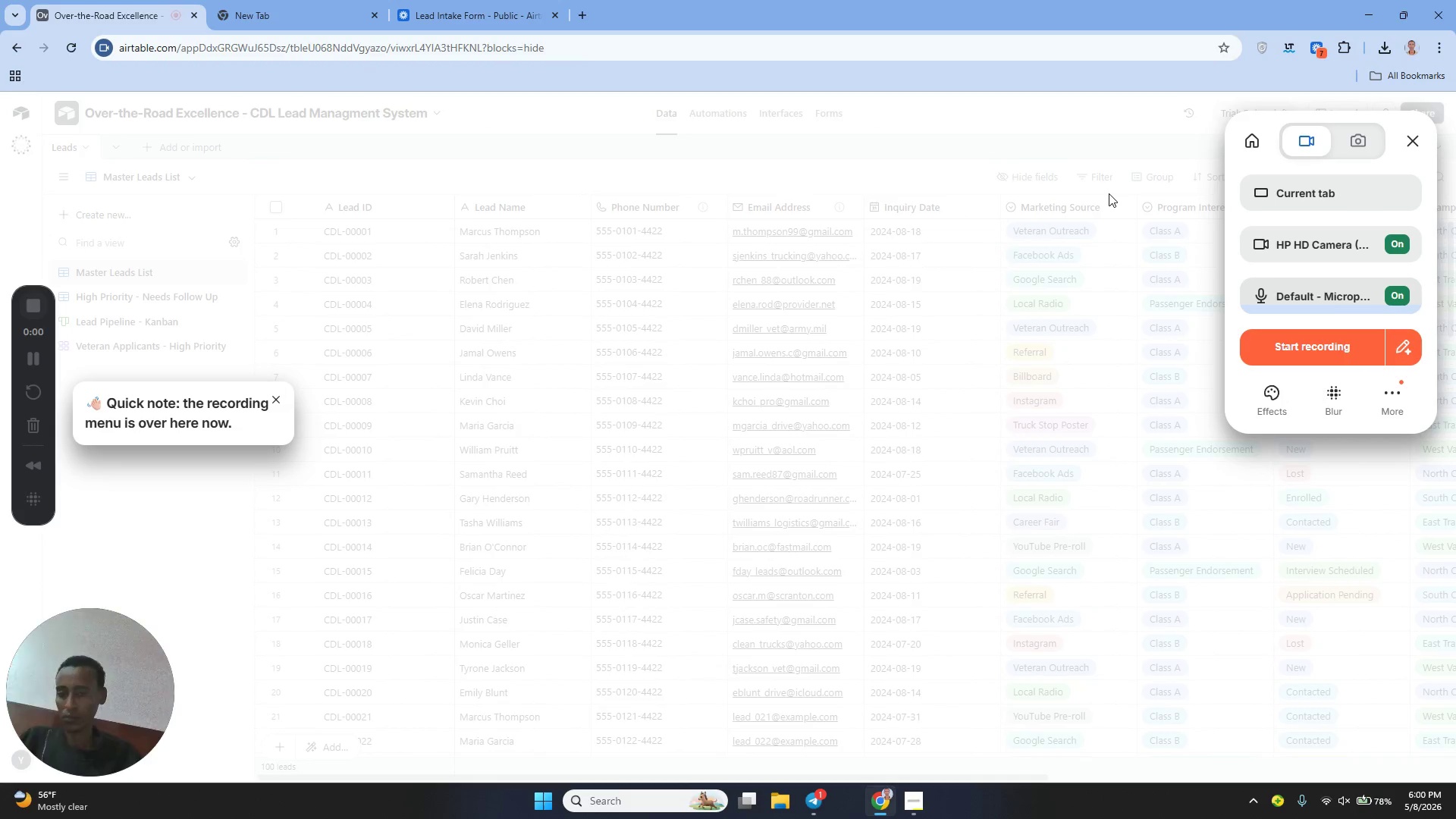 
wait(6.69)
 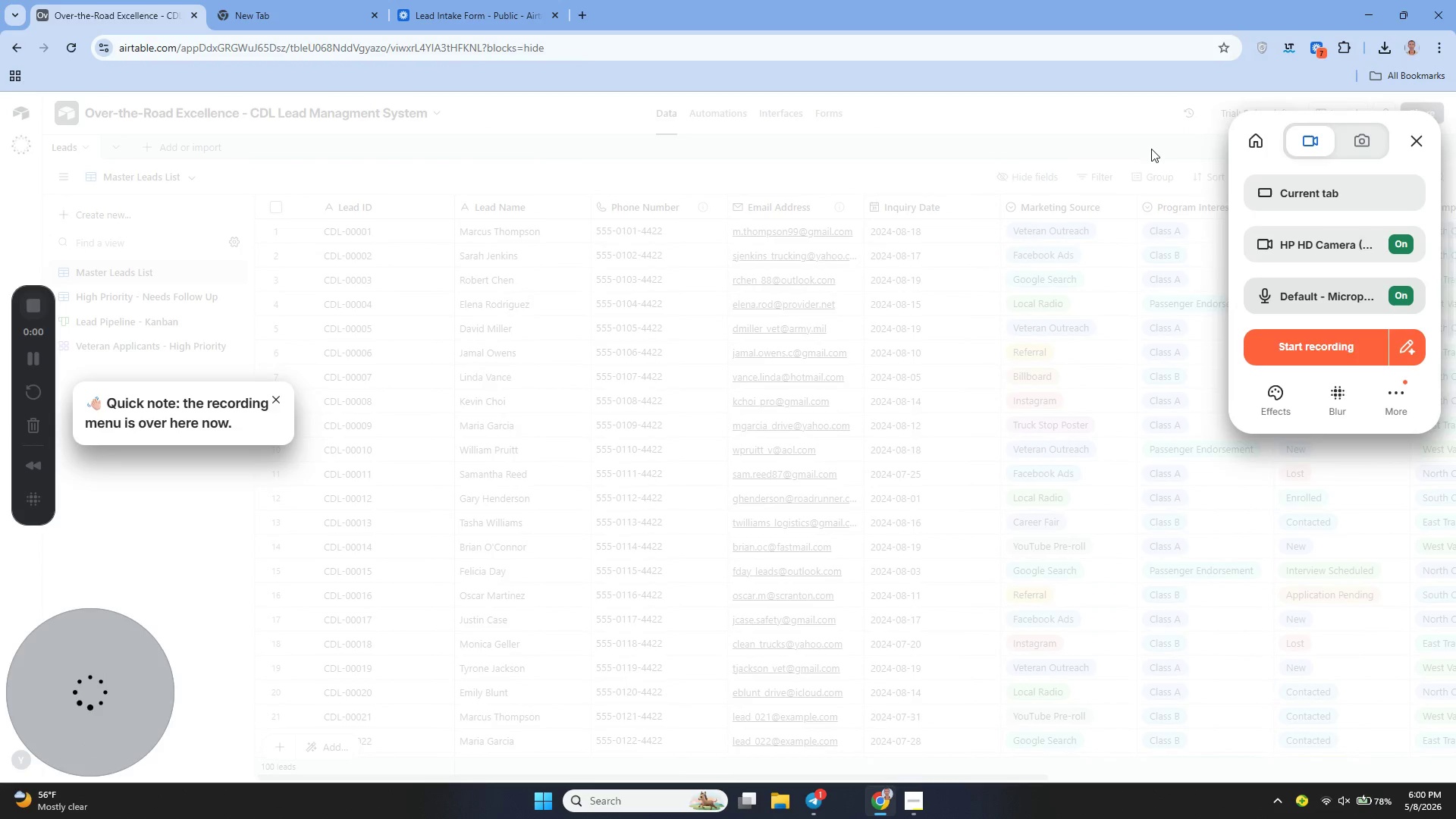 
left_click([1309, 346])
 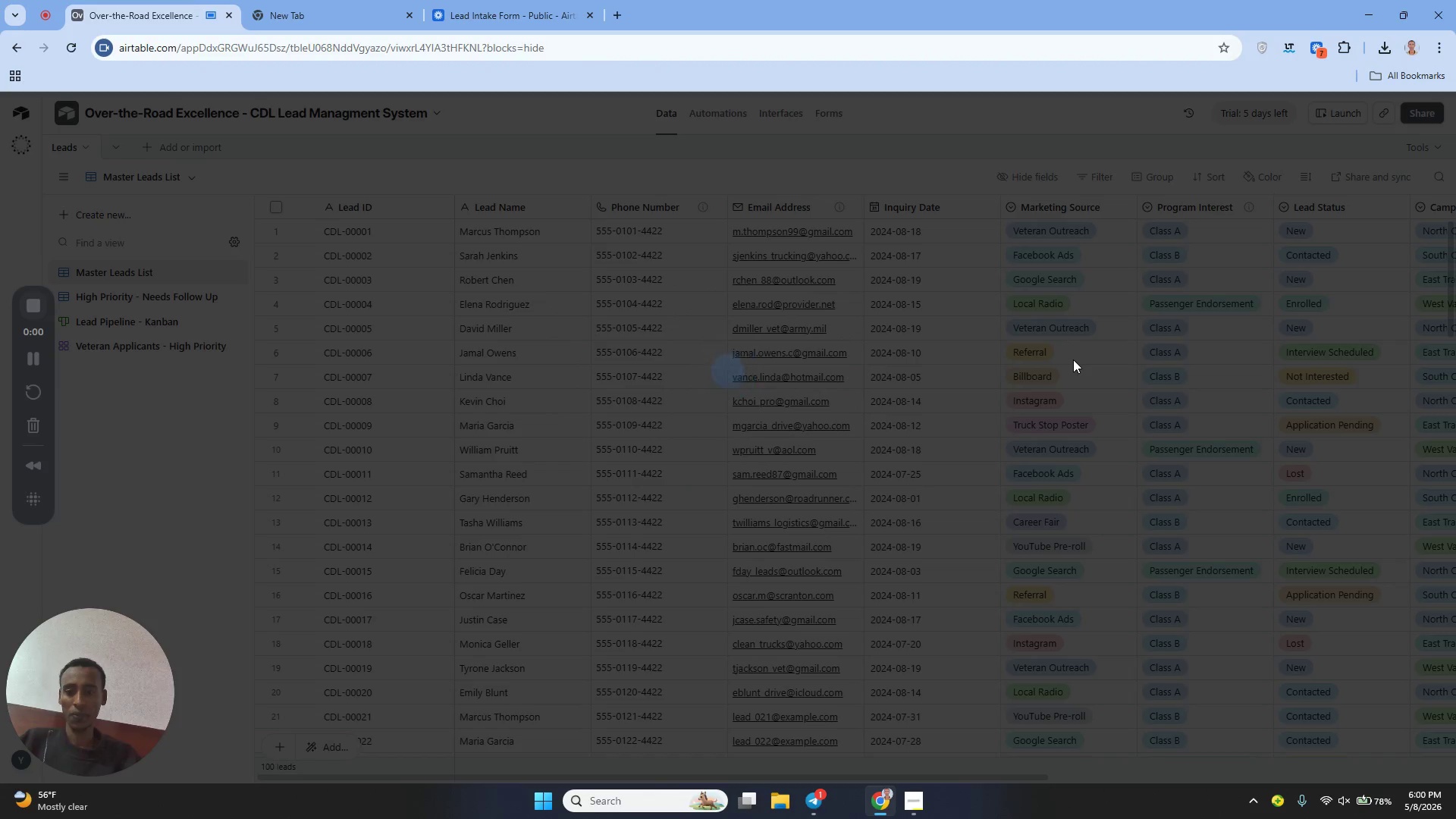 
wait(11.08)
 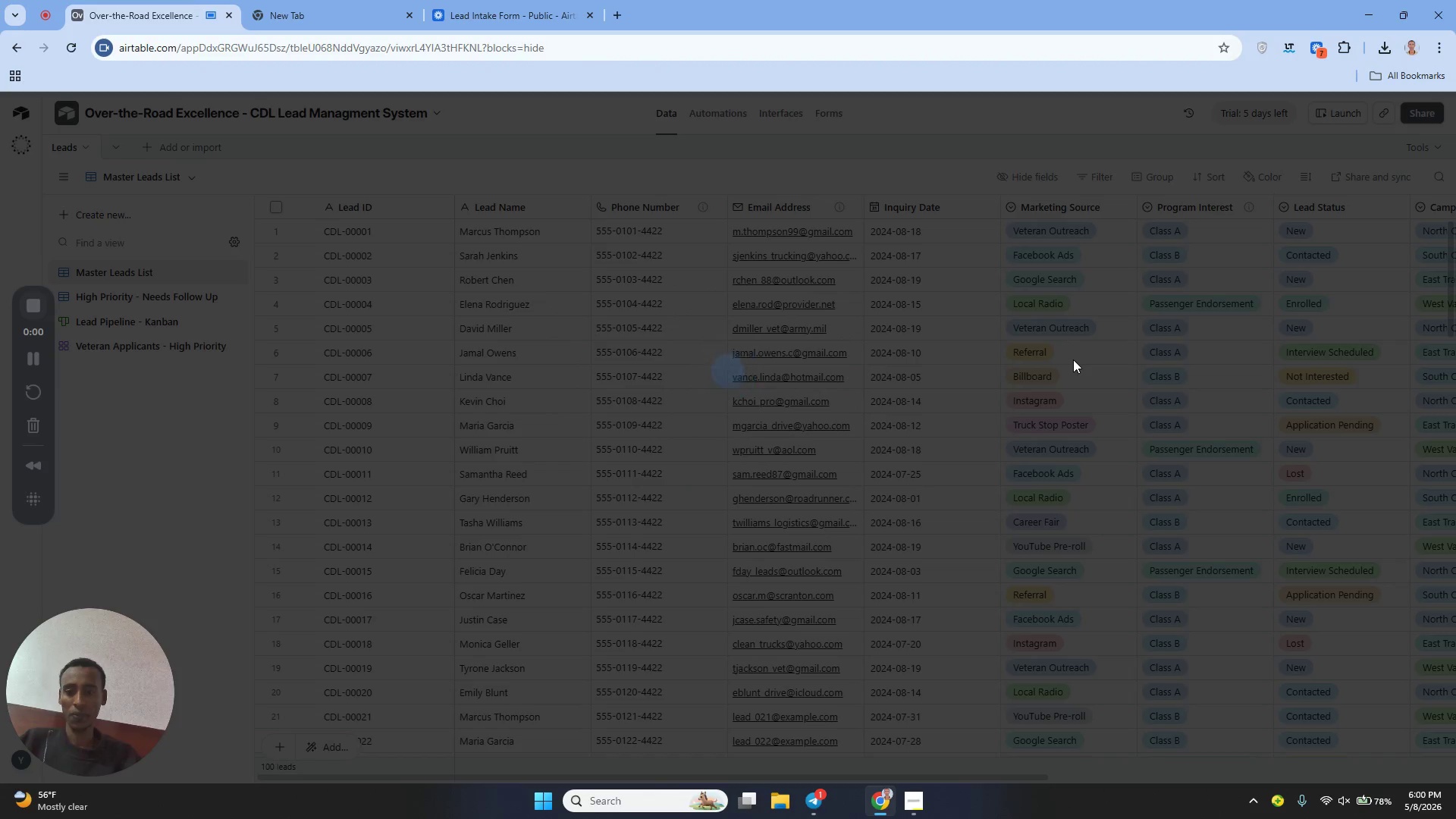 
key(Mute)
 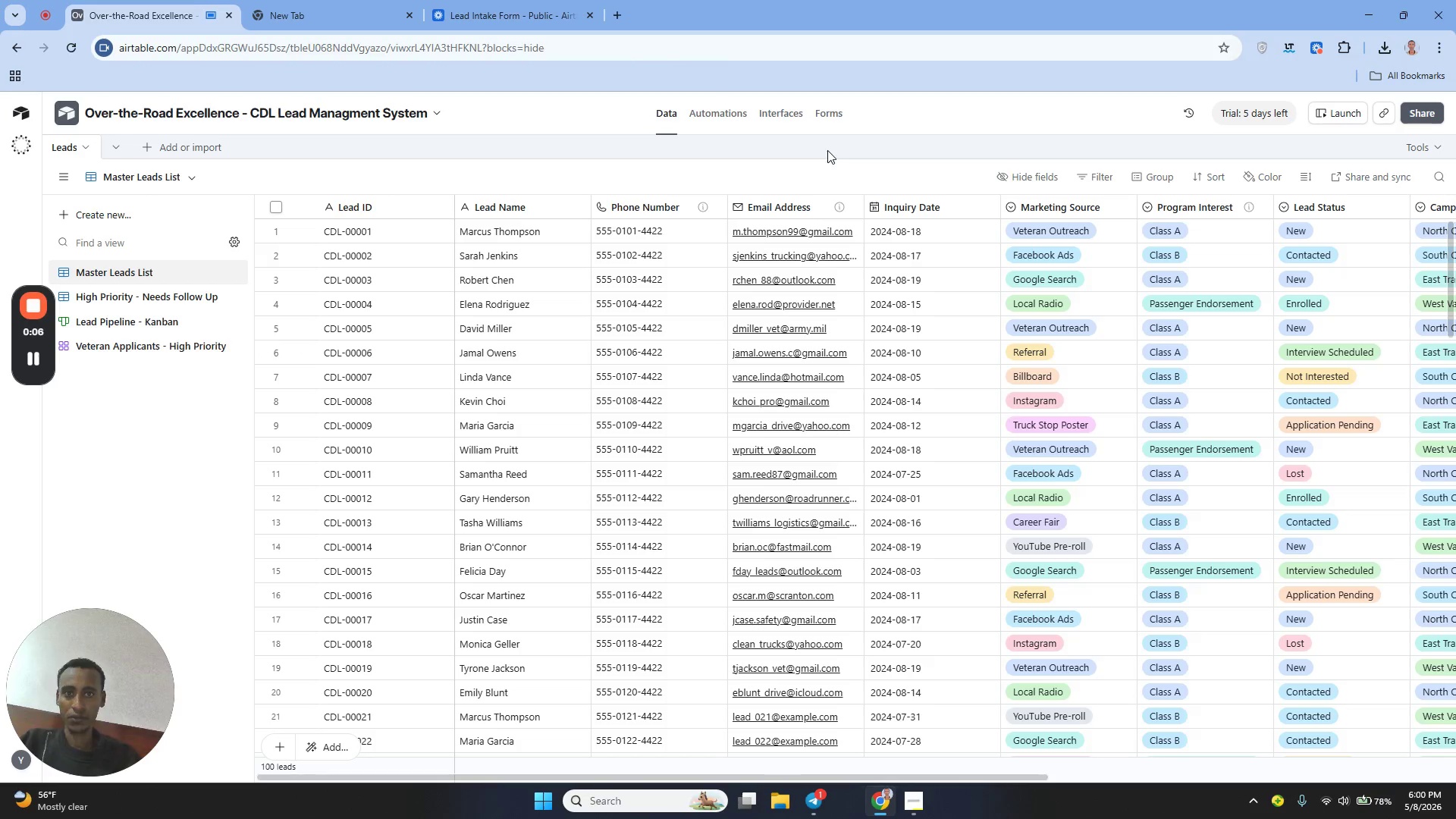 
left_click([782, 115])
 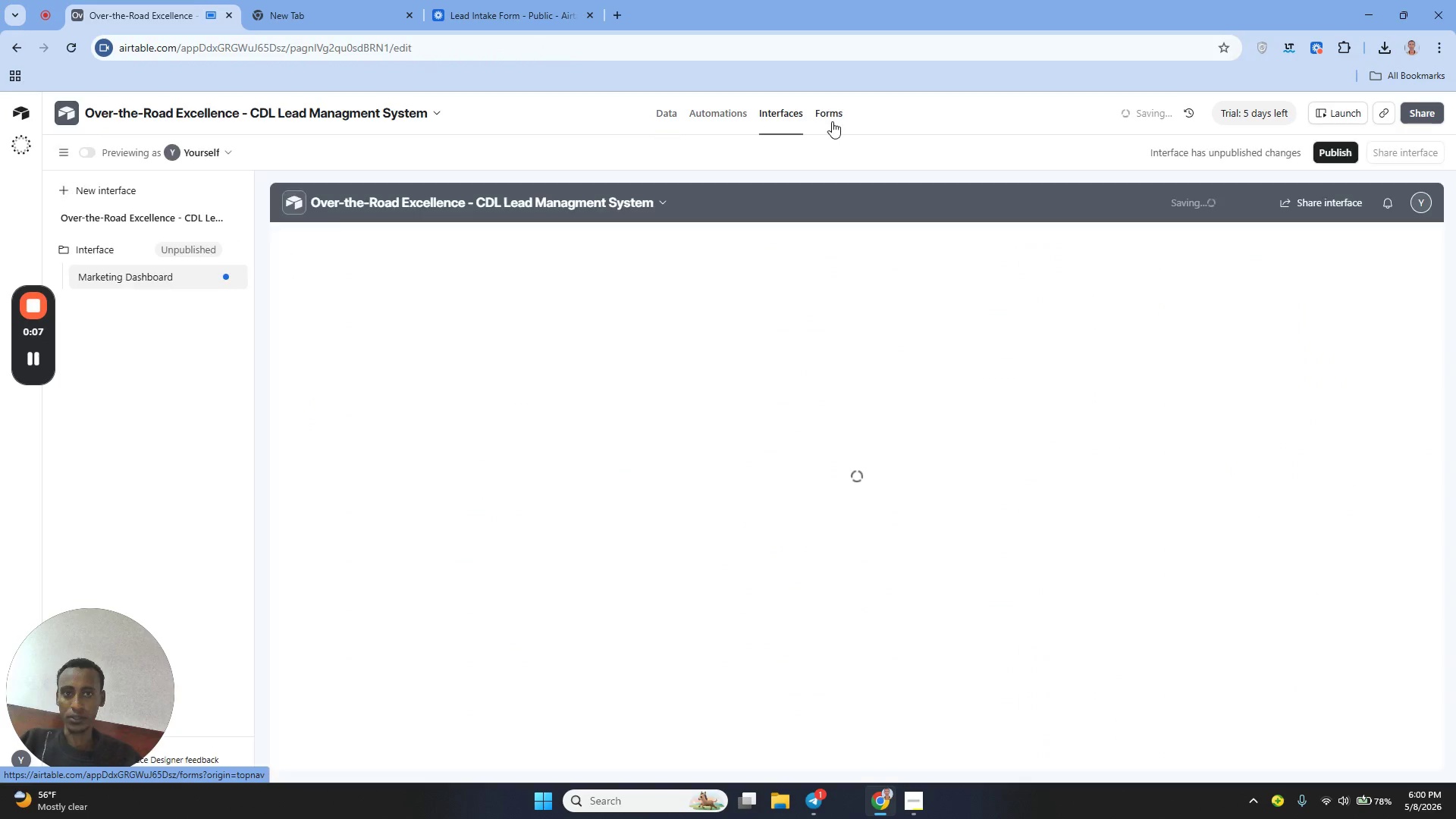 
left_click([832, 121])
 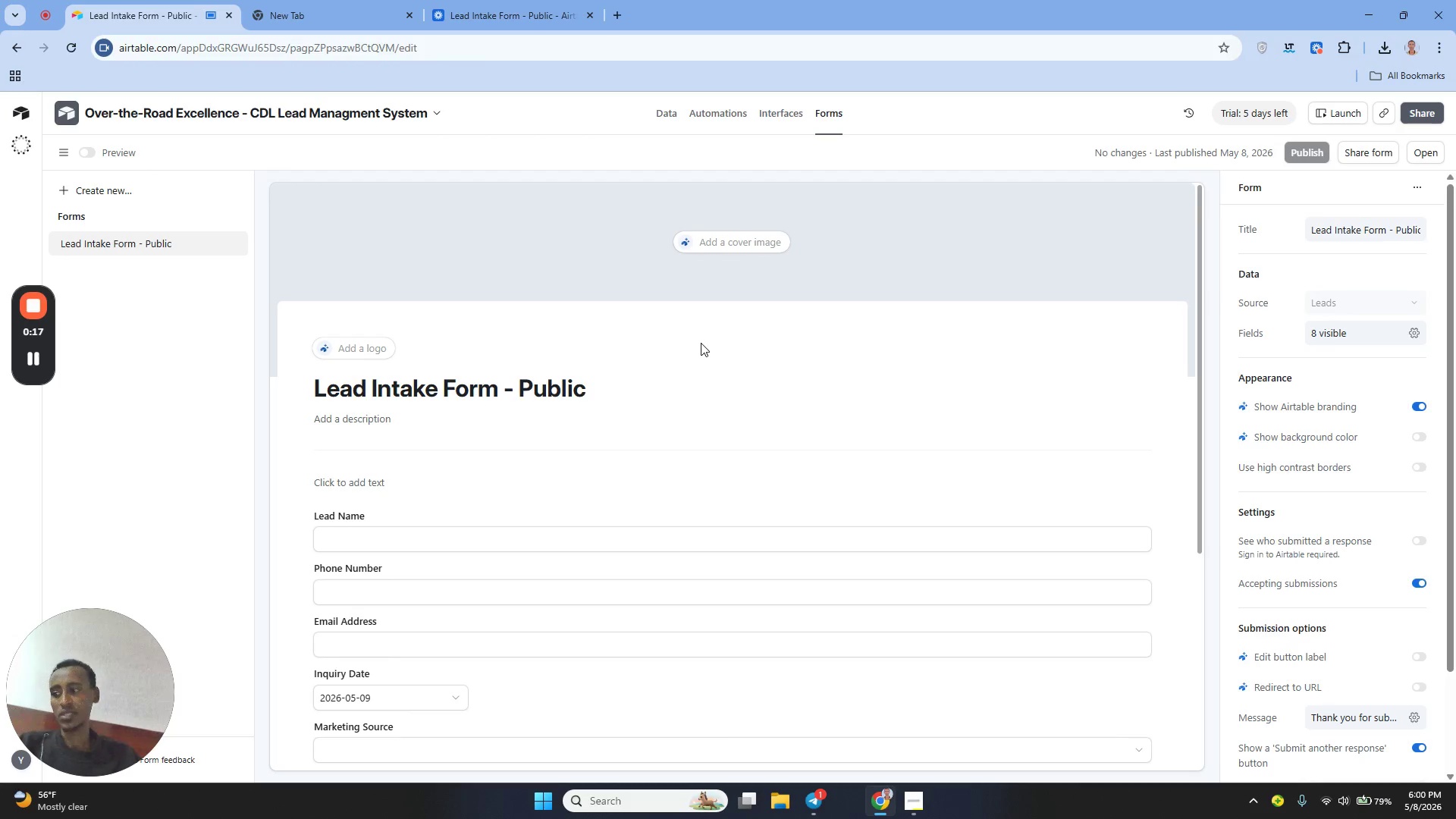 
wait(13.48)
 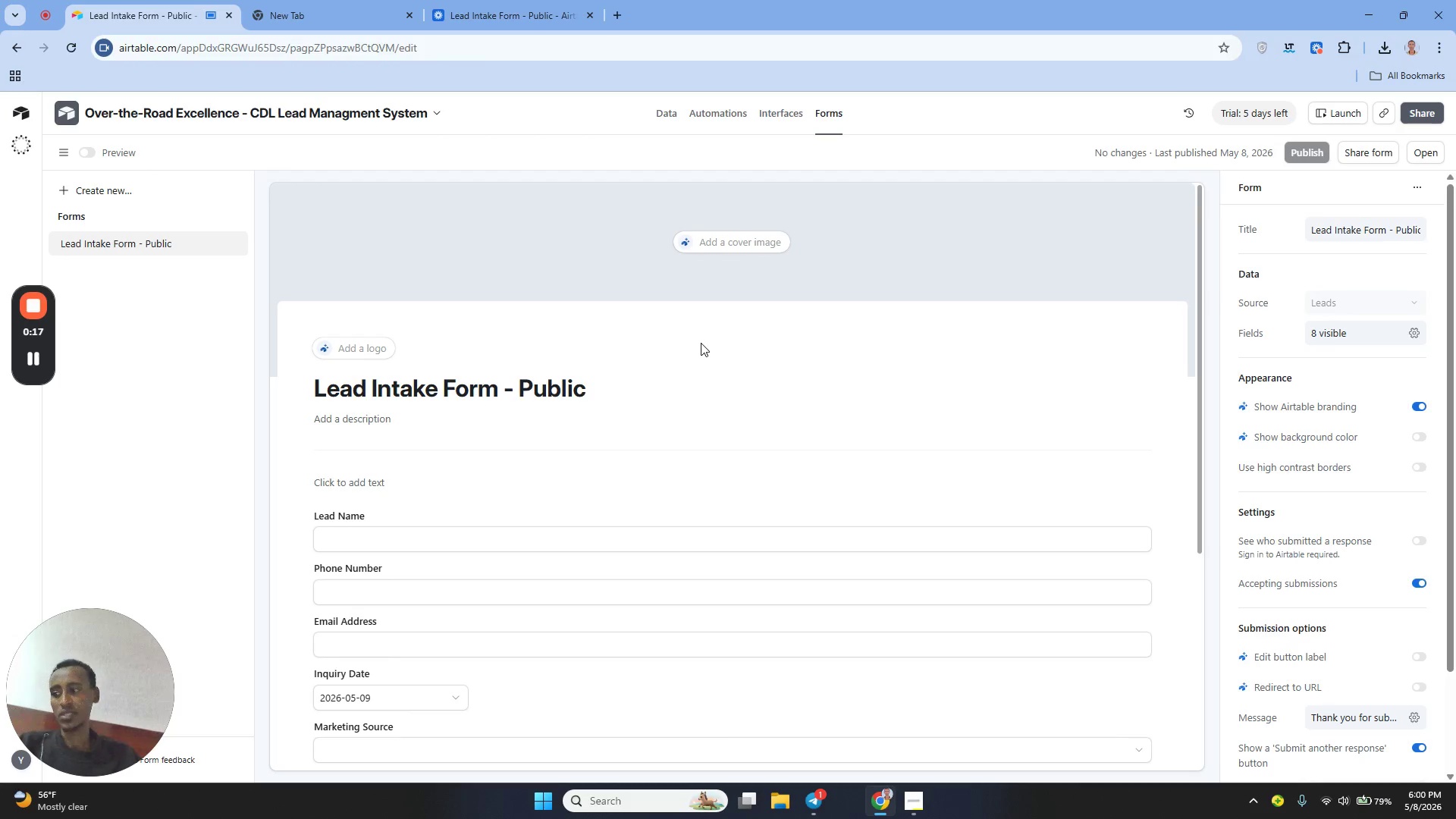 
left_click([1299, 152])
 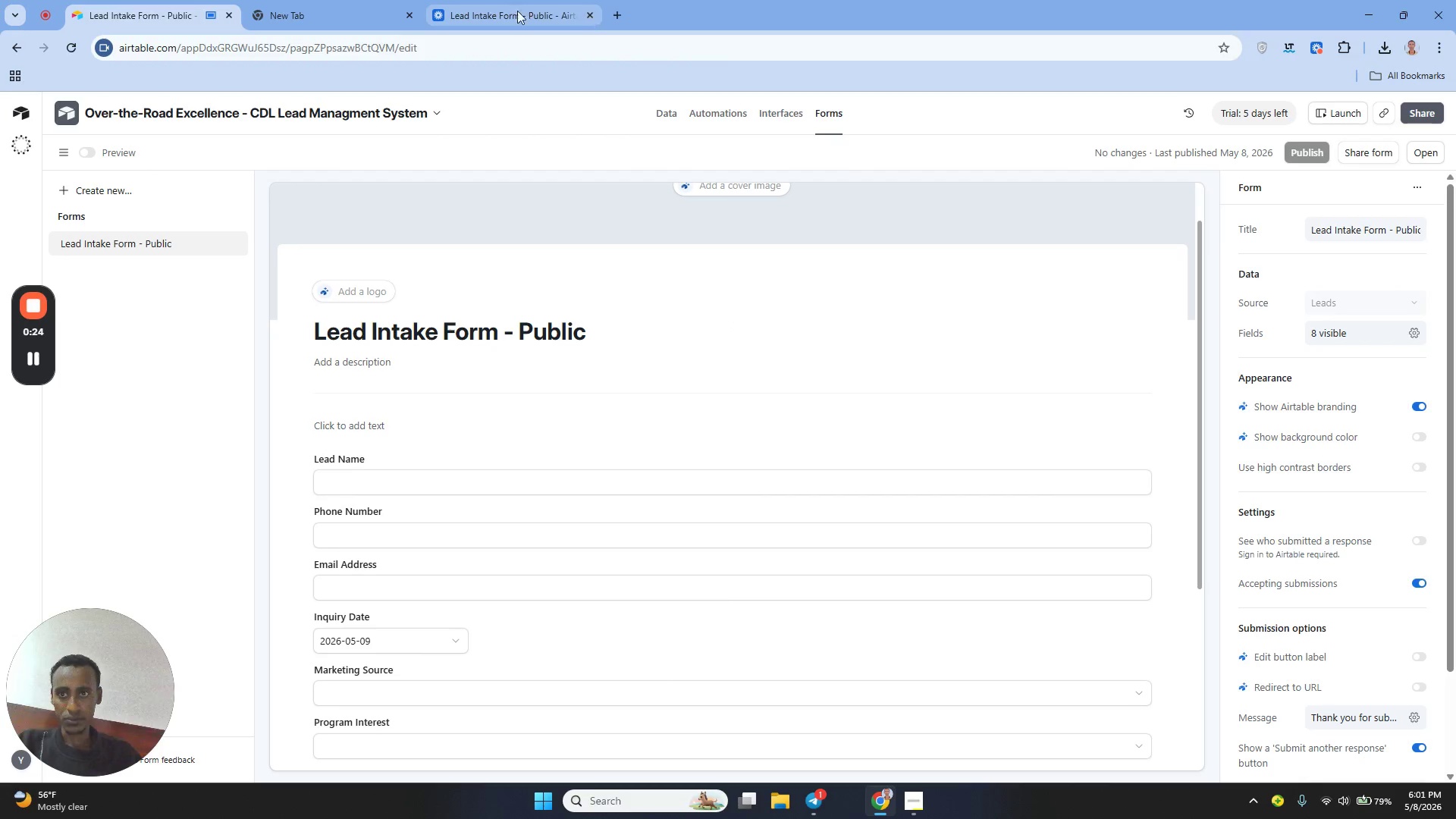 
left_click([311, 7])
 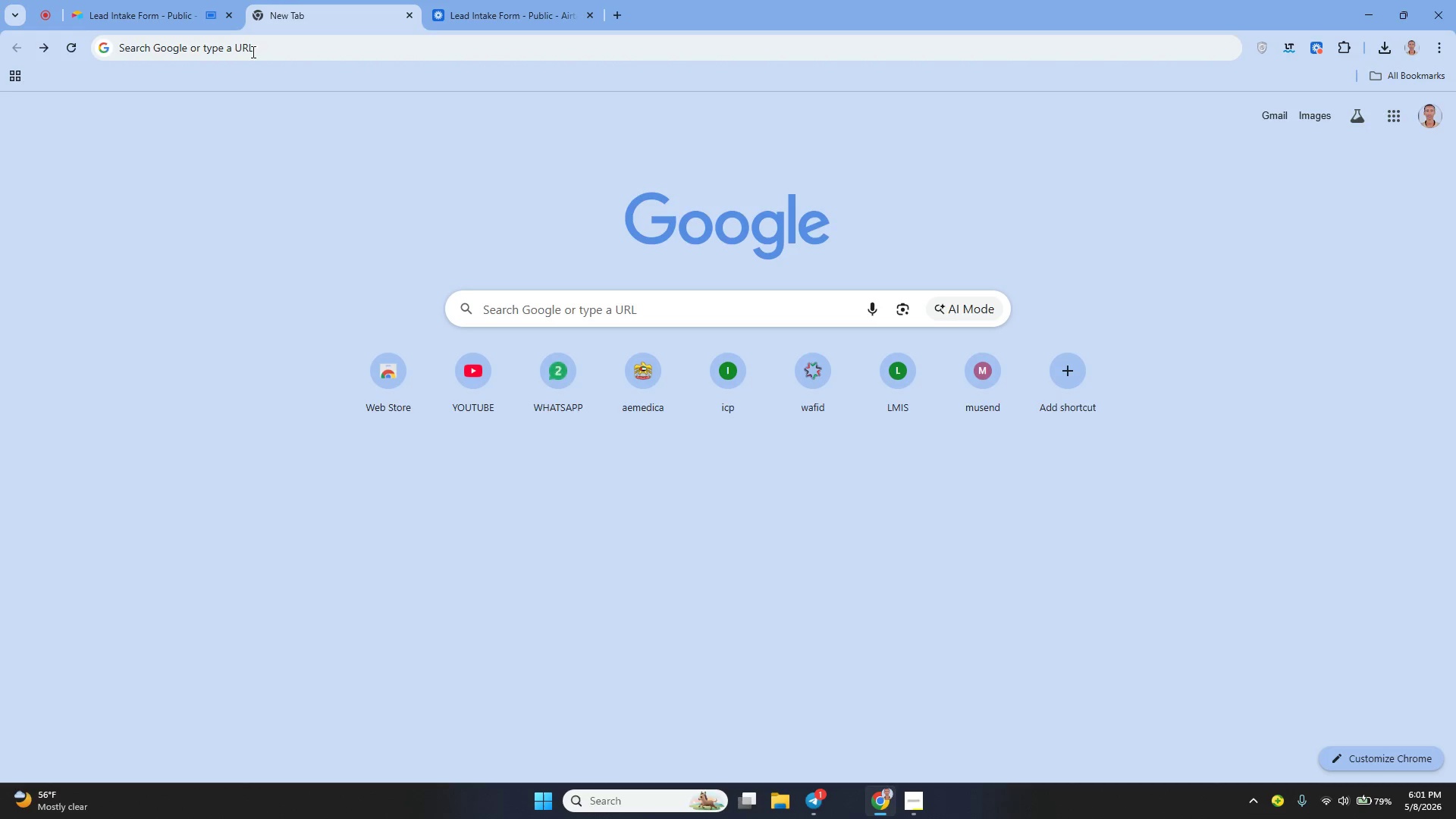 
left_click([247, 51])
 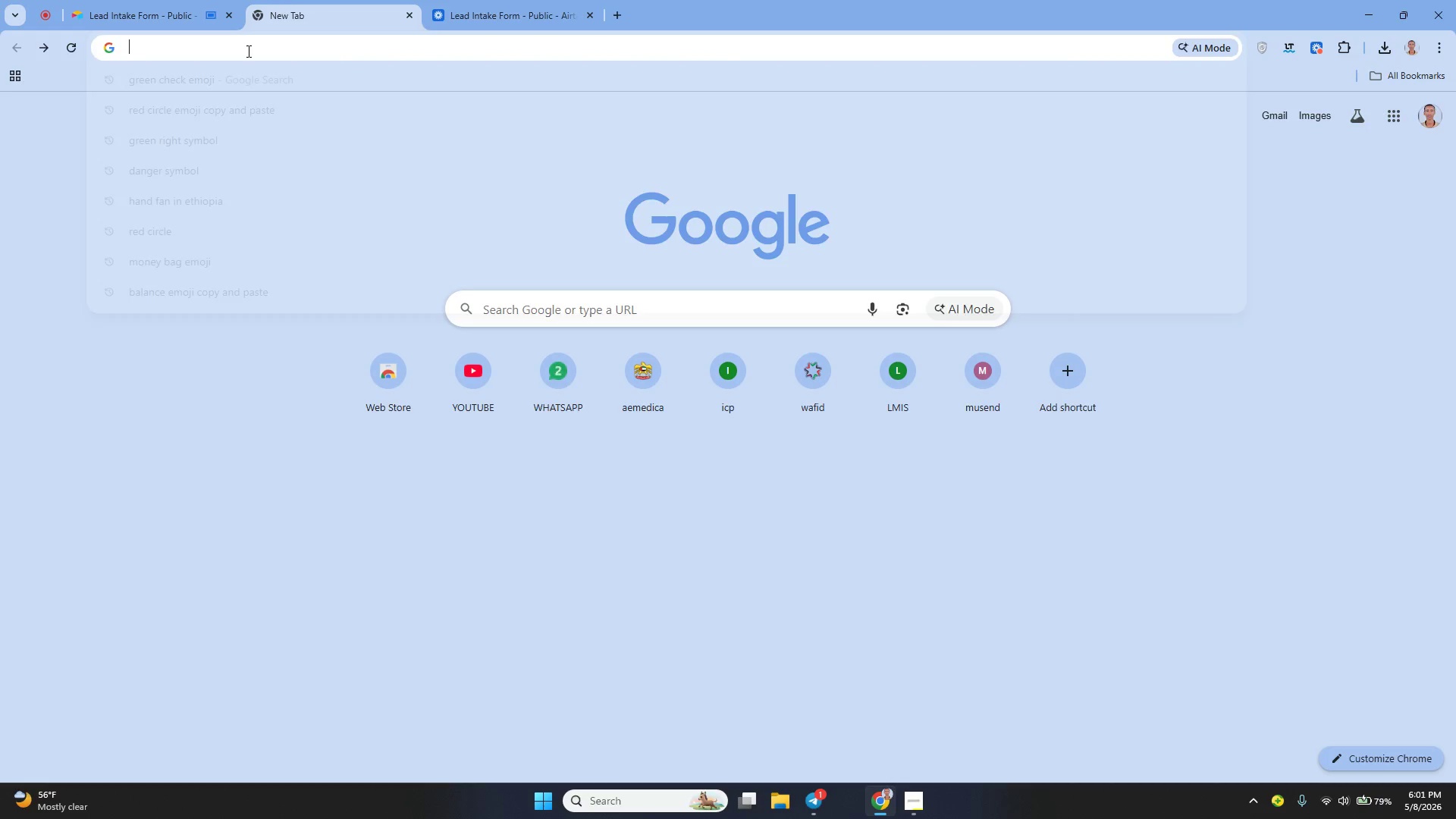 
key(Control+V)
 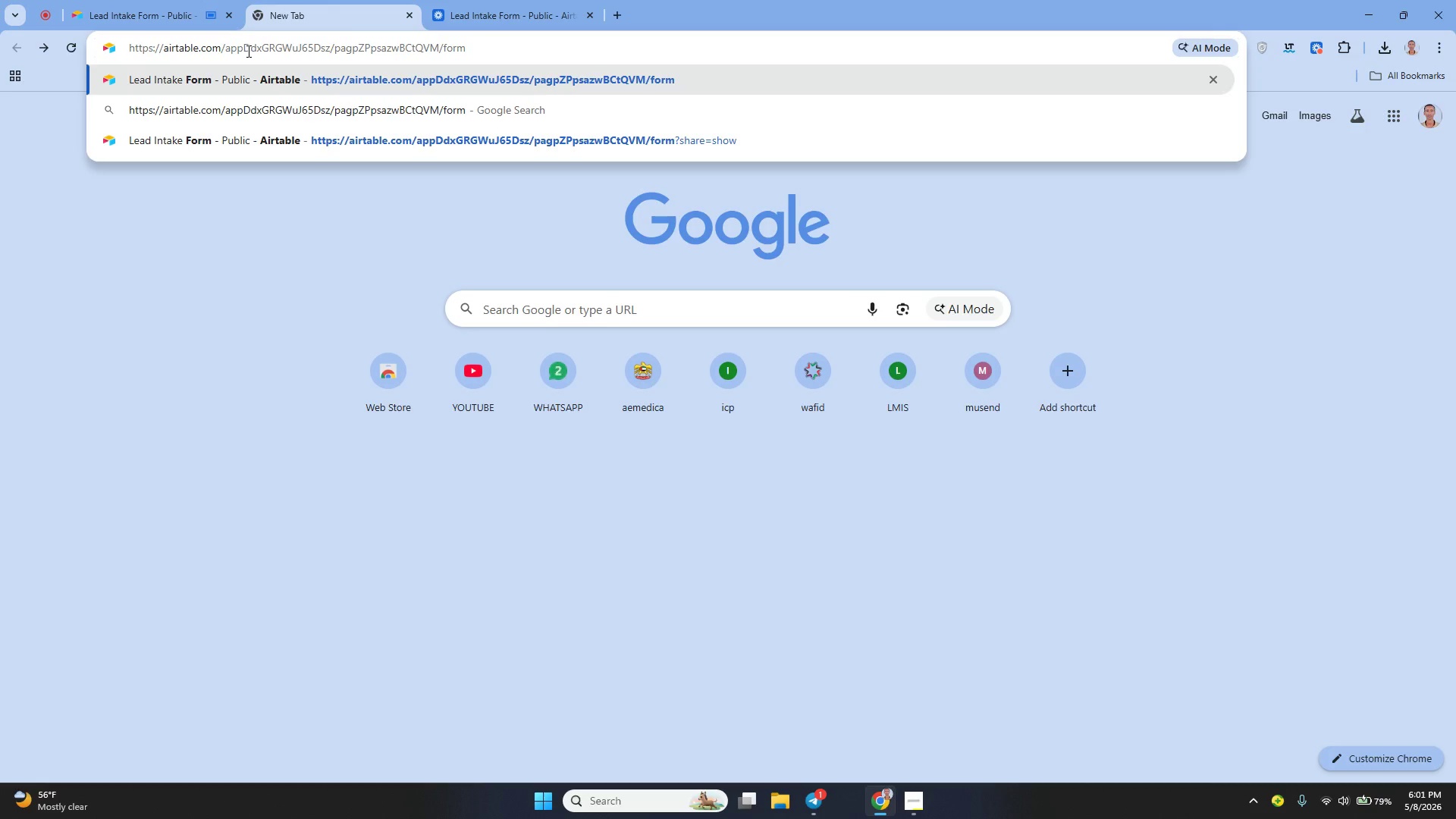 
key(Enter)
 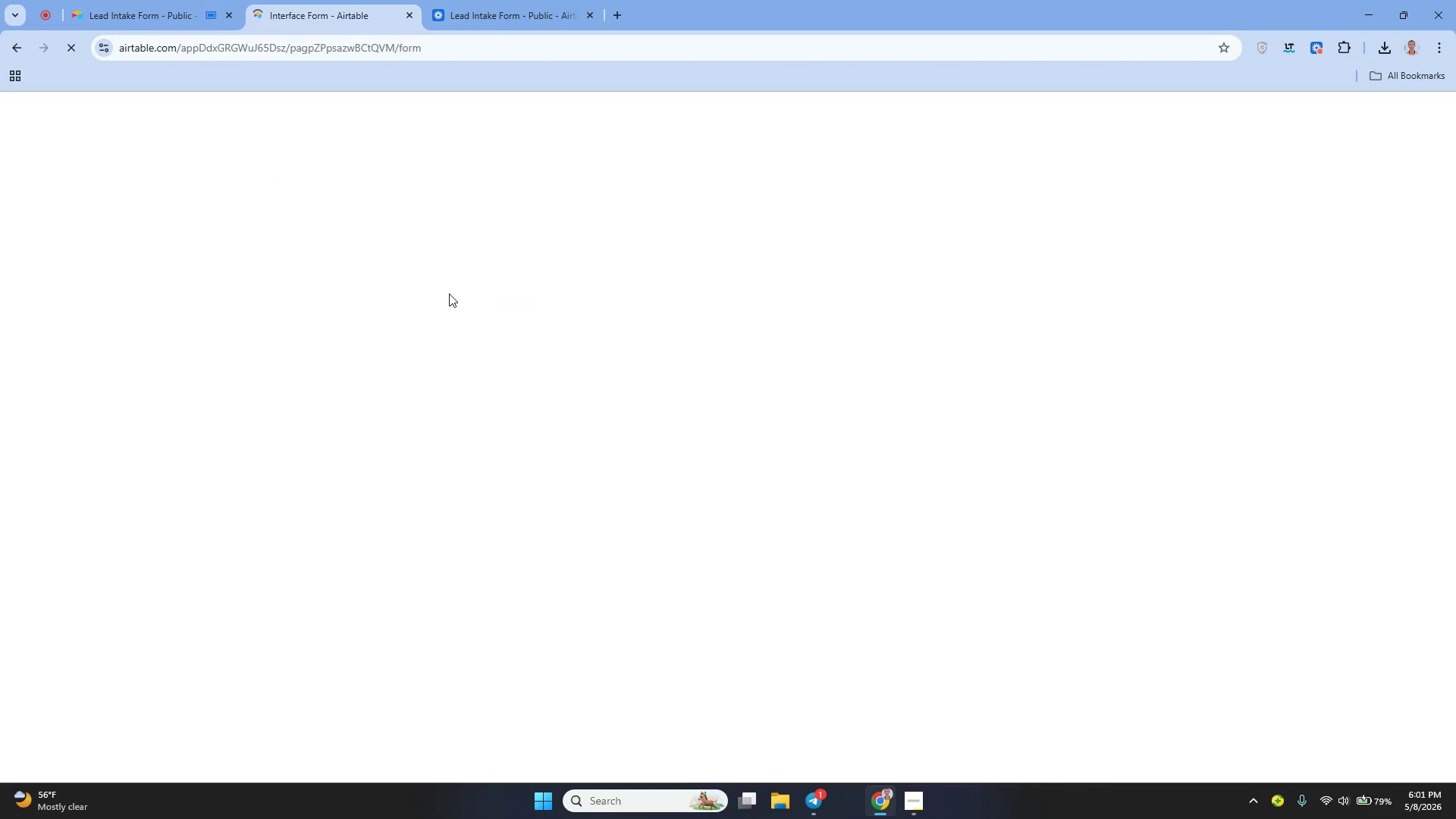 
wait(9.92)
 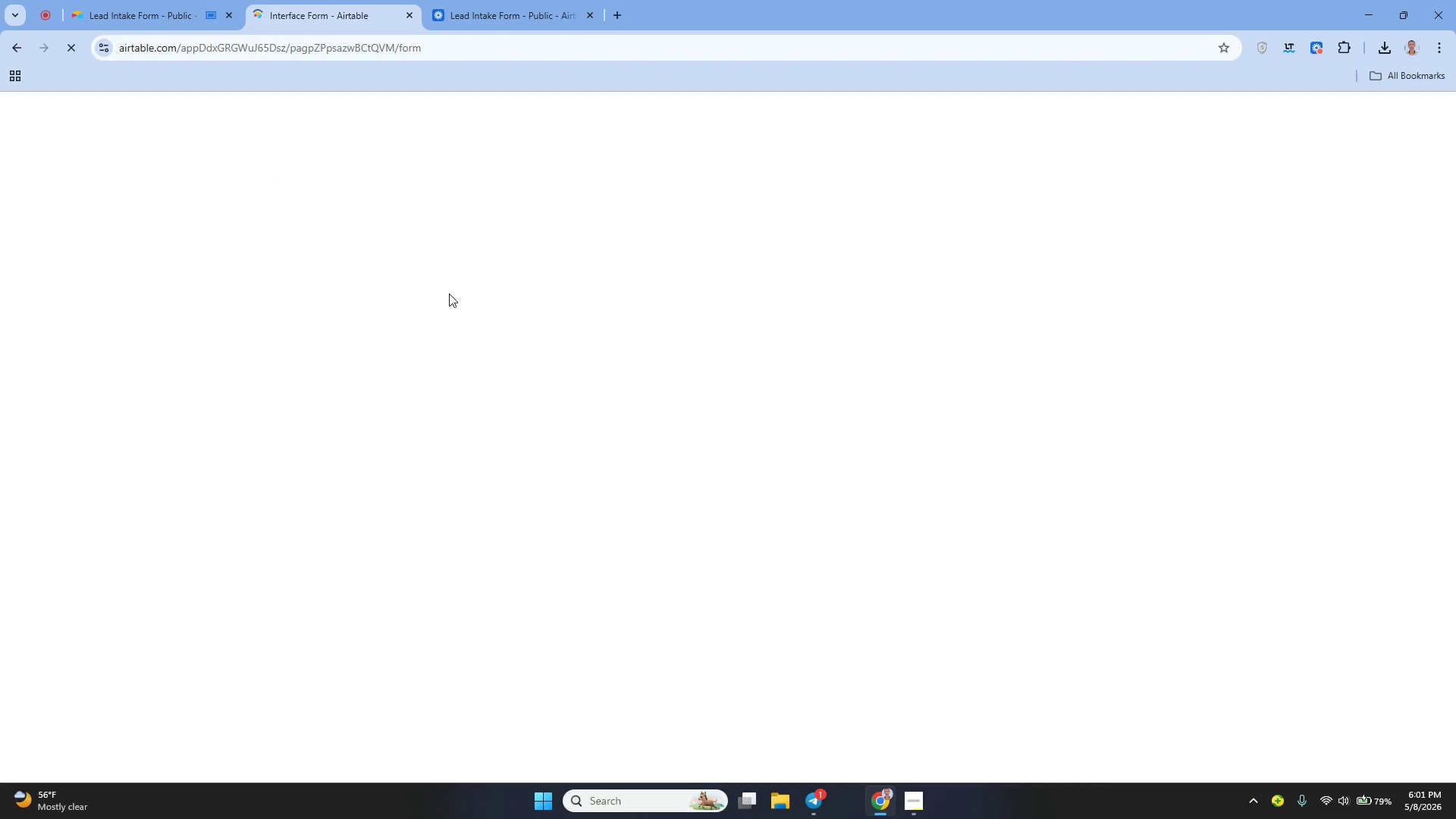 
left_click([156, 14])
 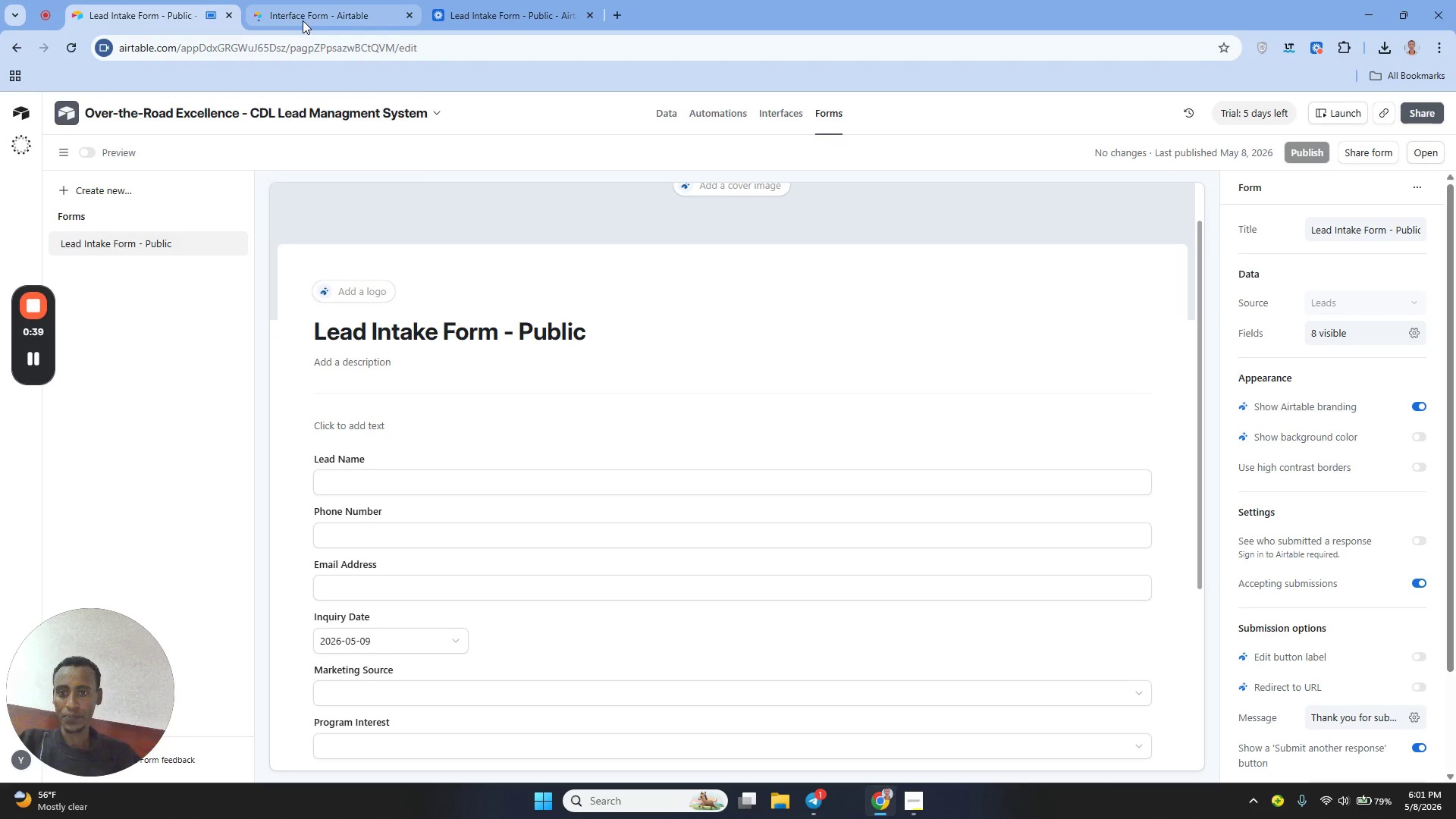 
left_click([303, 20])
 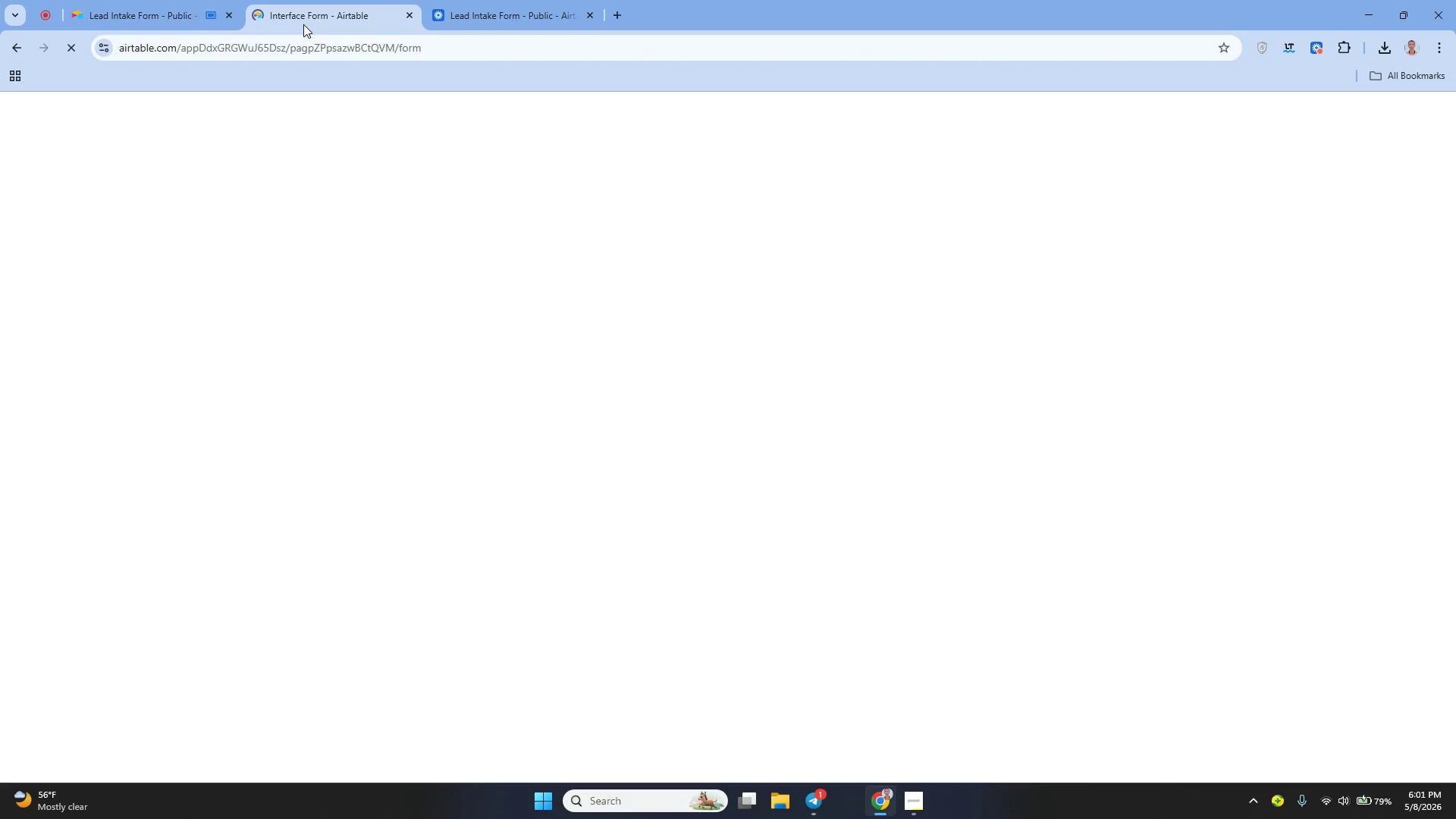 
wait(8.78)
 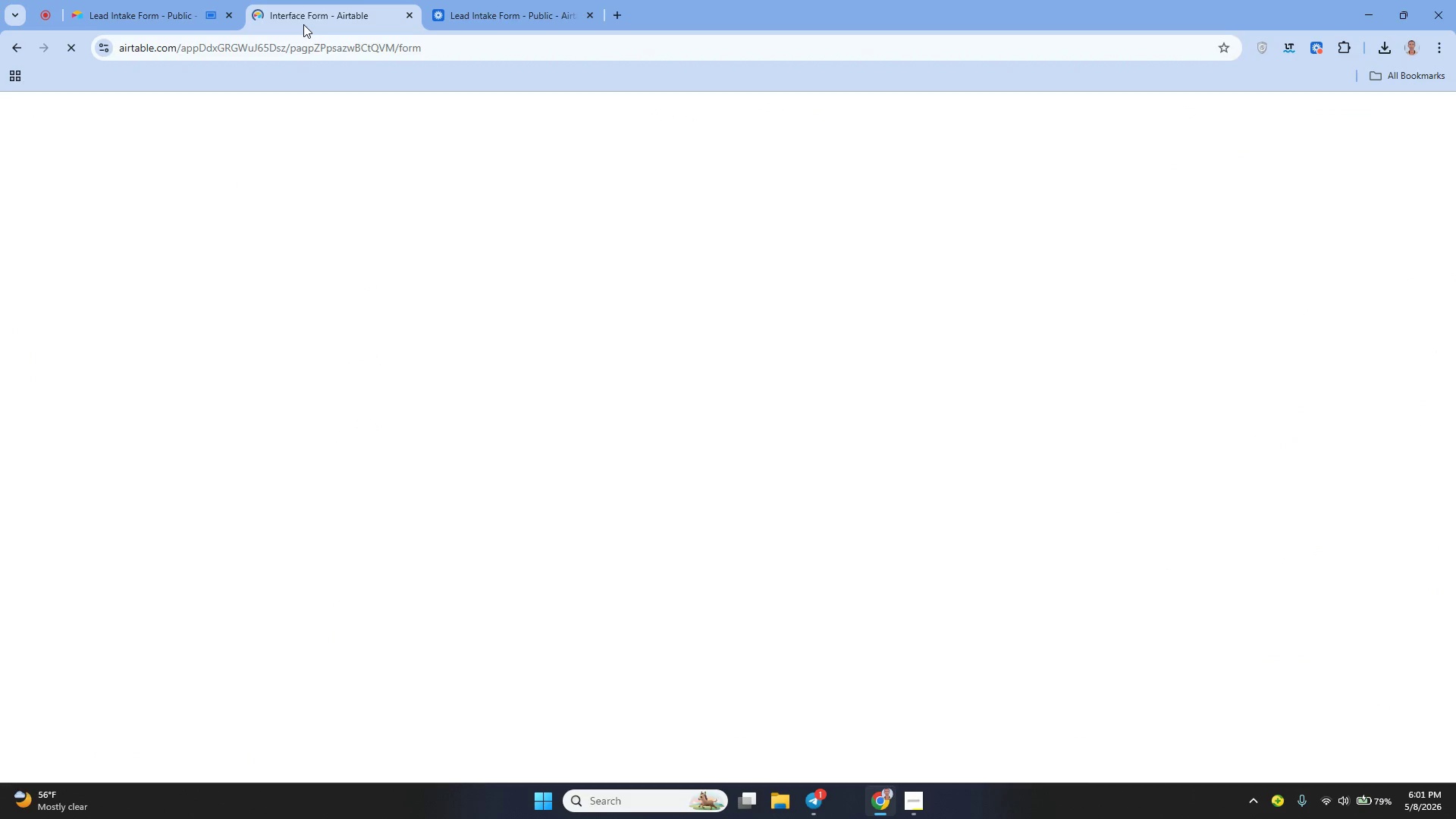 
left_click([359, 315])
 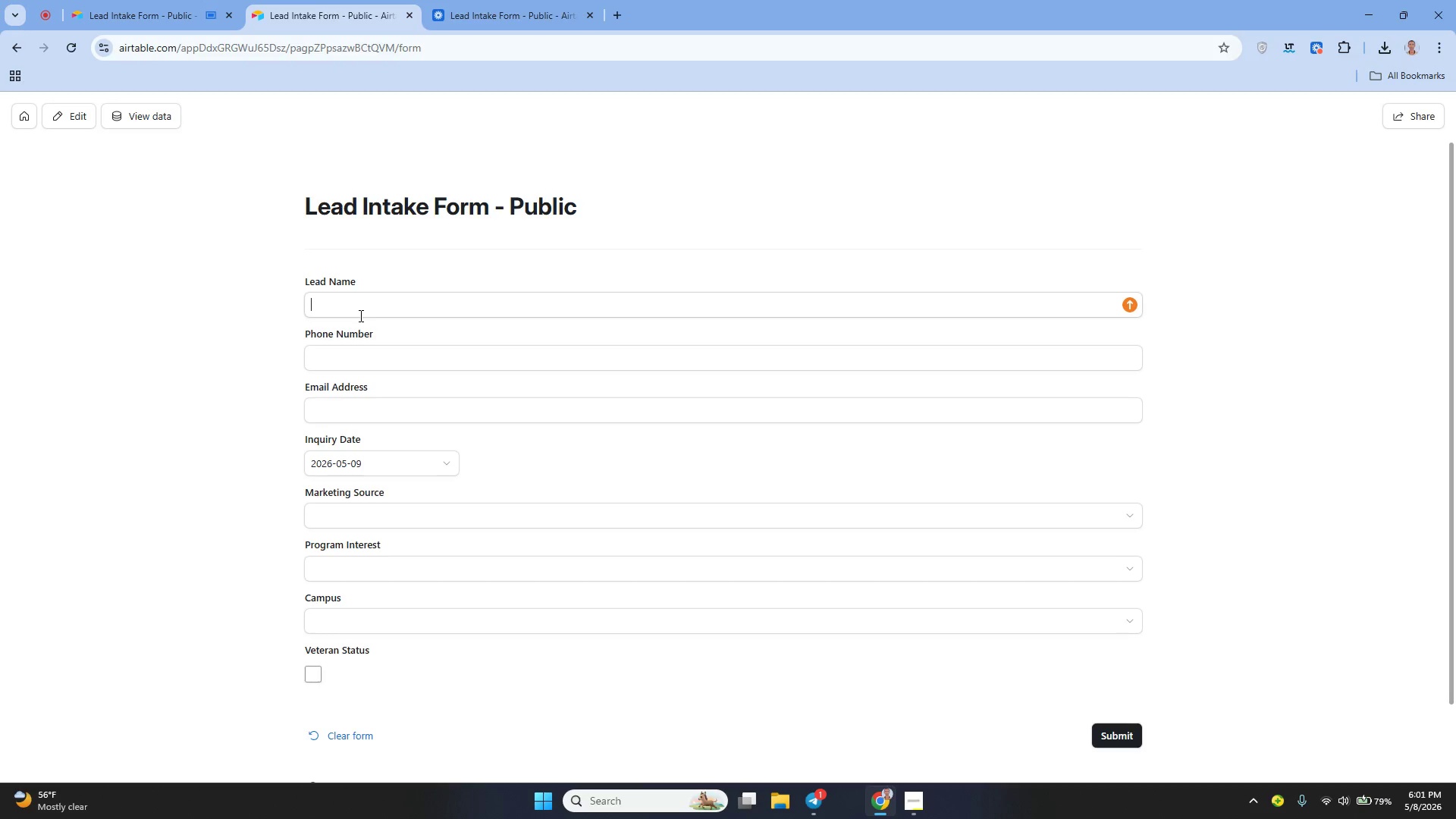 
hold_key(key=ShiftLeft, duration=0.45)
 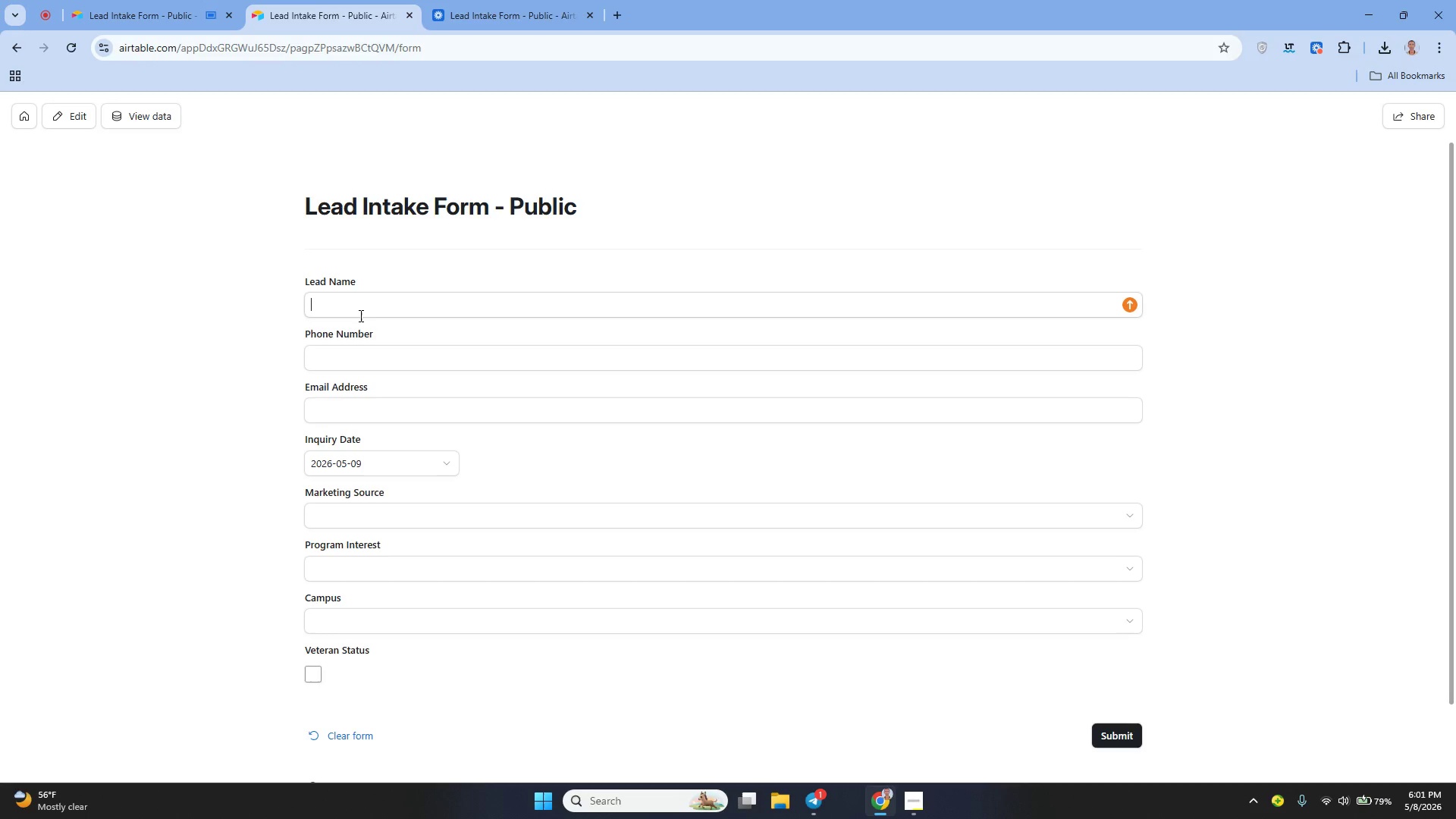 
type(Test Lead)
 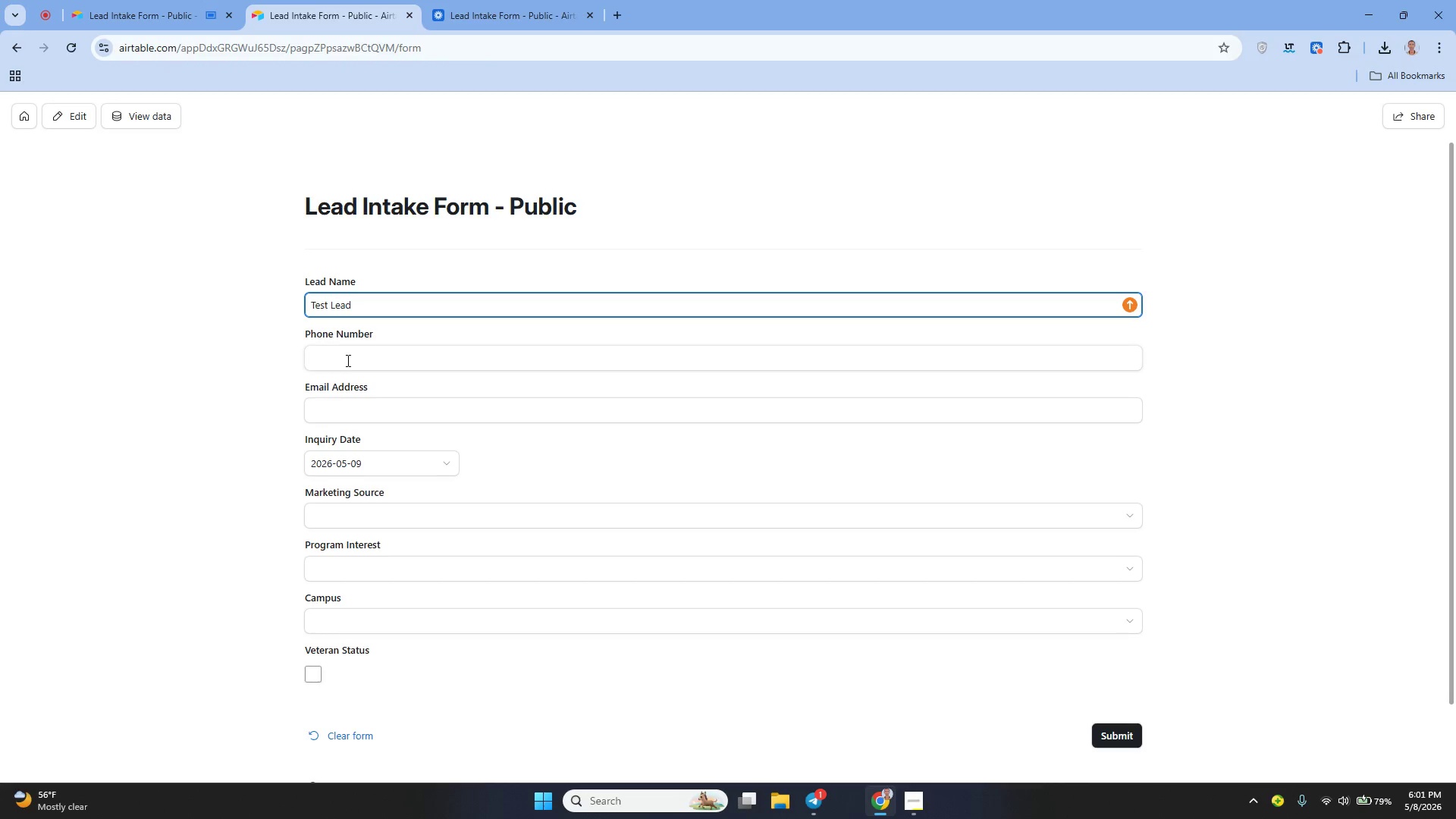 
left_click([347, 361])
 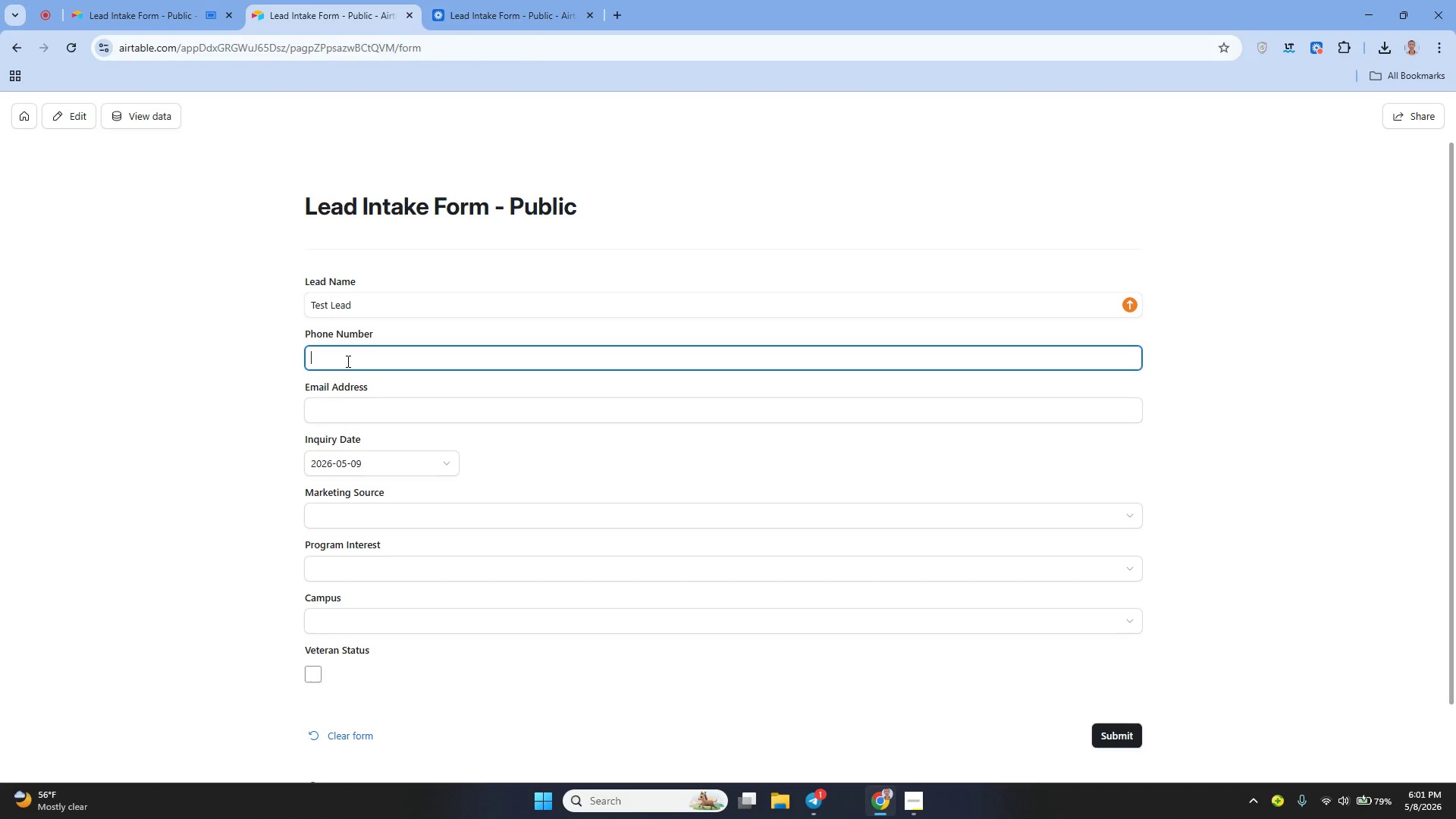 
type(555-555-55)
 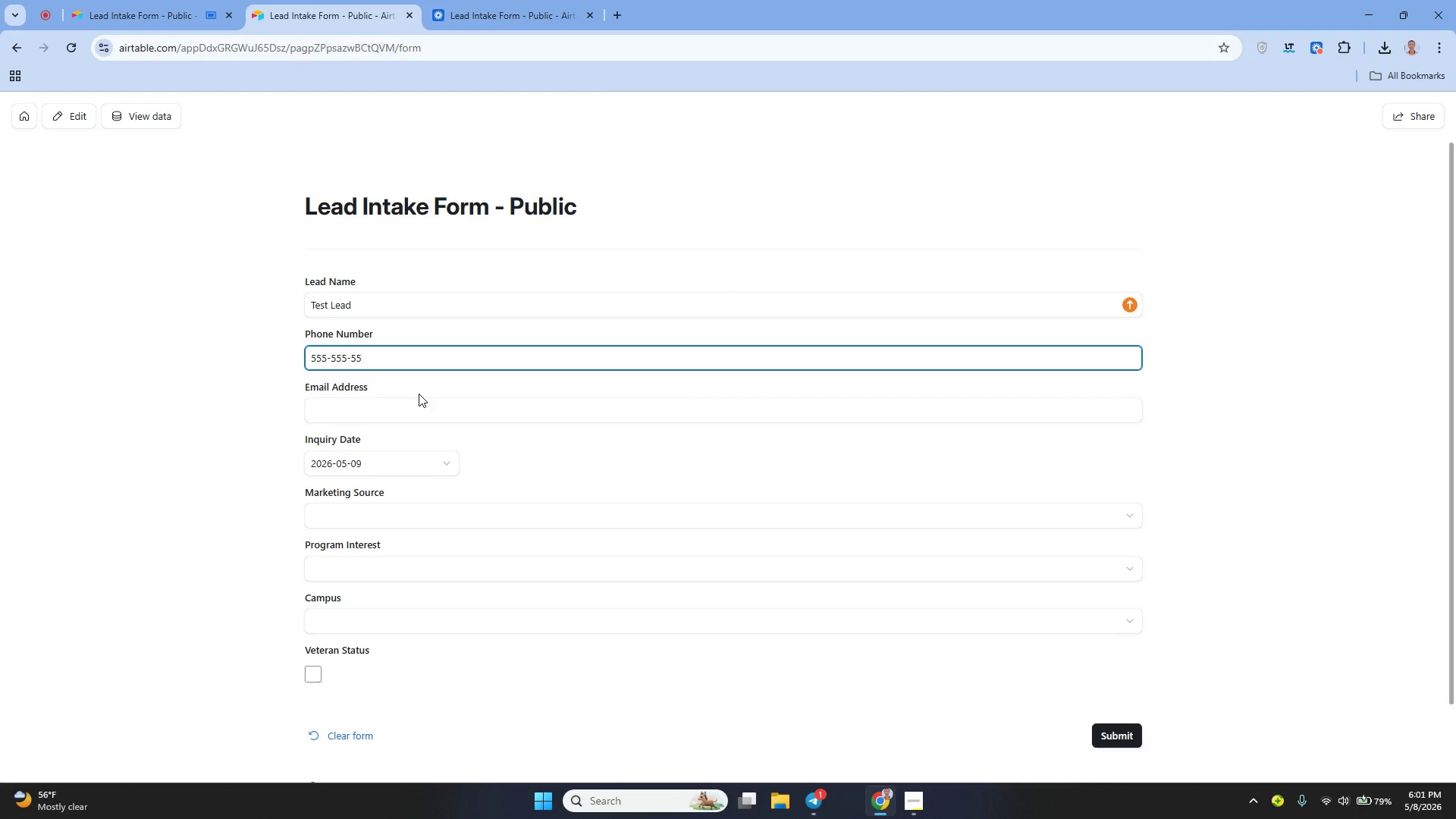 
type(5-55)
 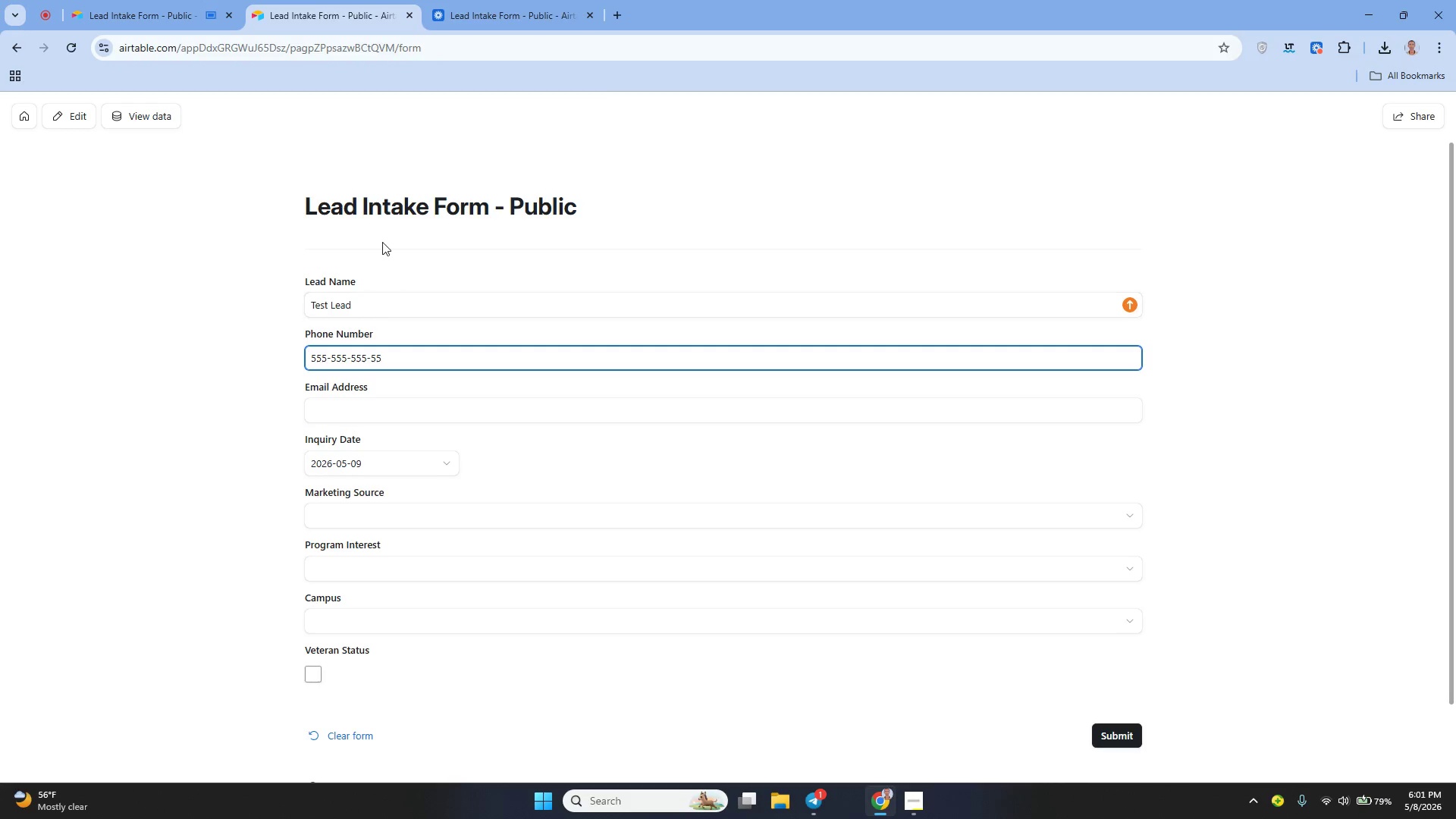 
key(5)
 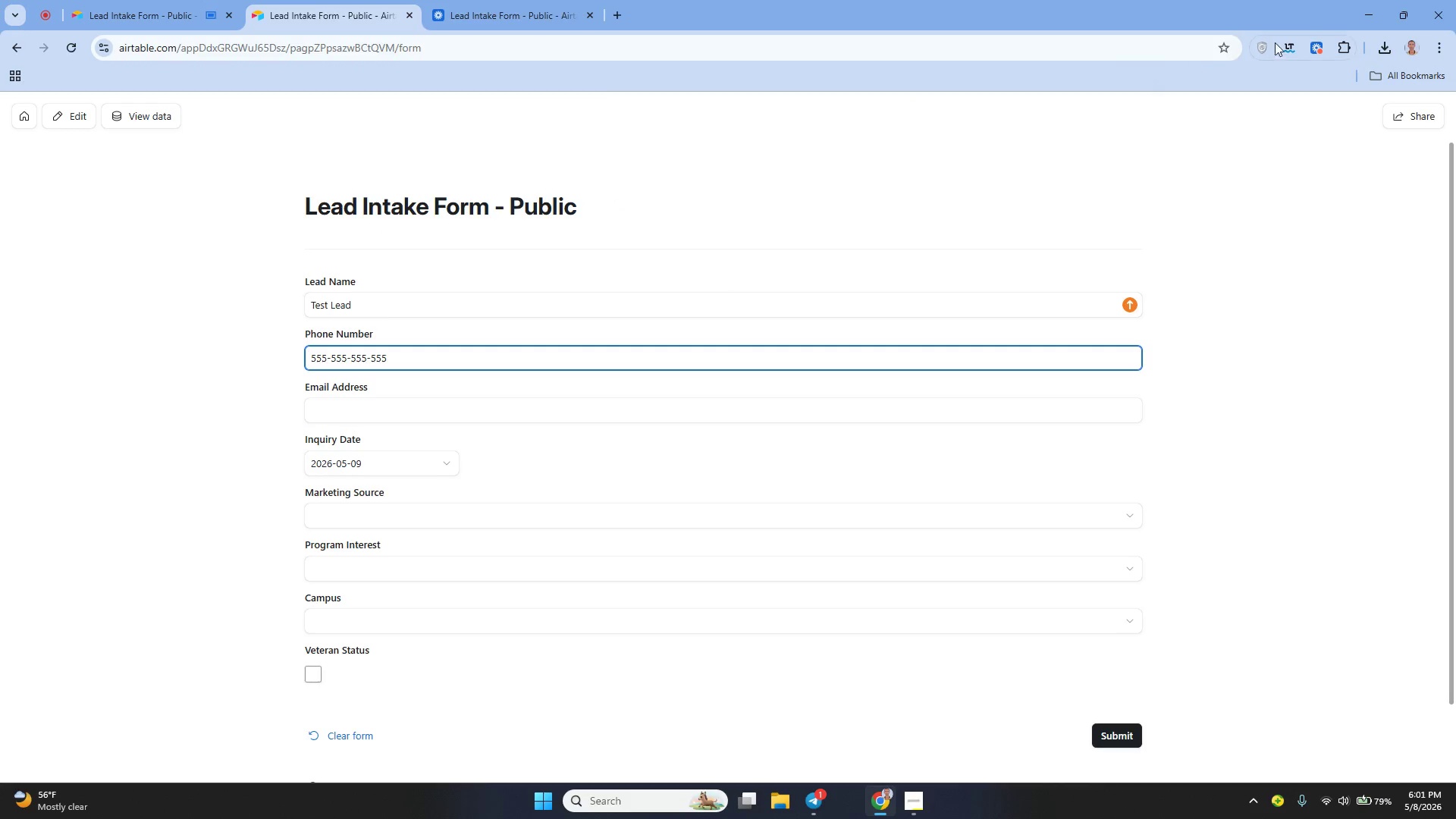 
left_click([1310, 42])
 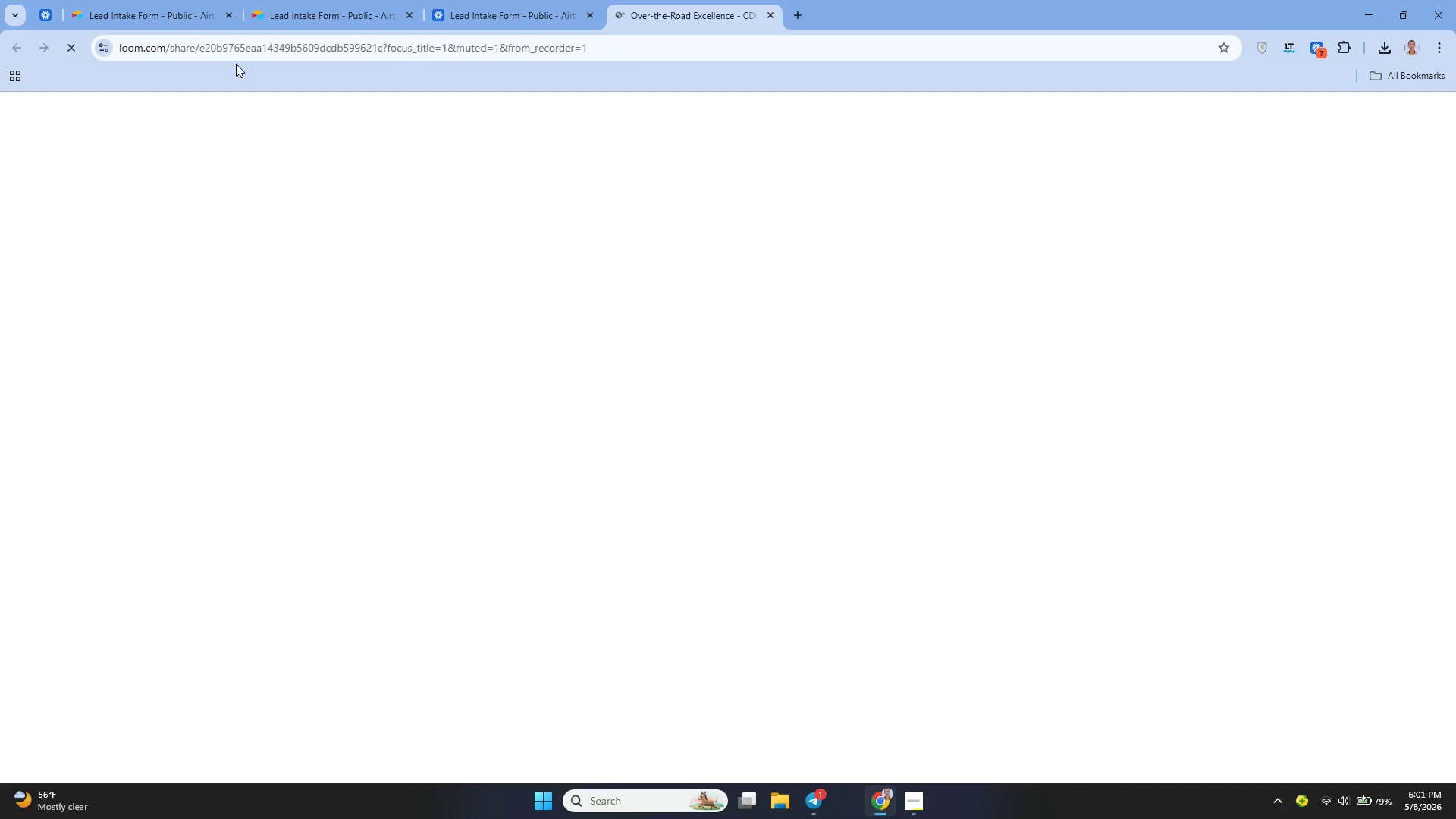 
wait(5.03)
 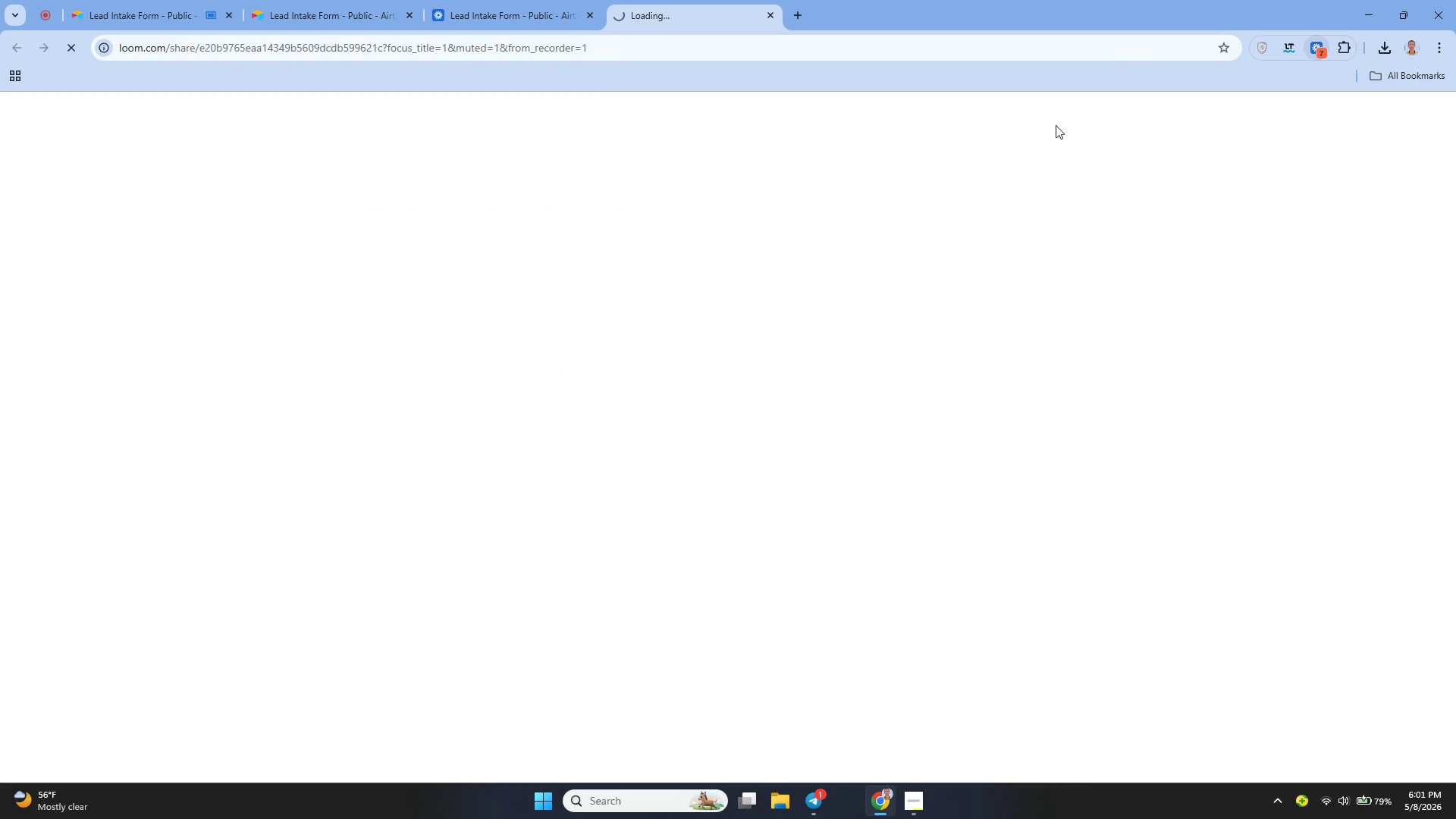 
left_click([162, 11])
 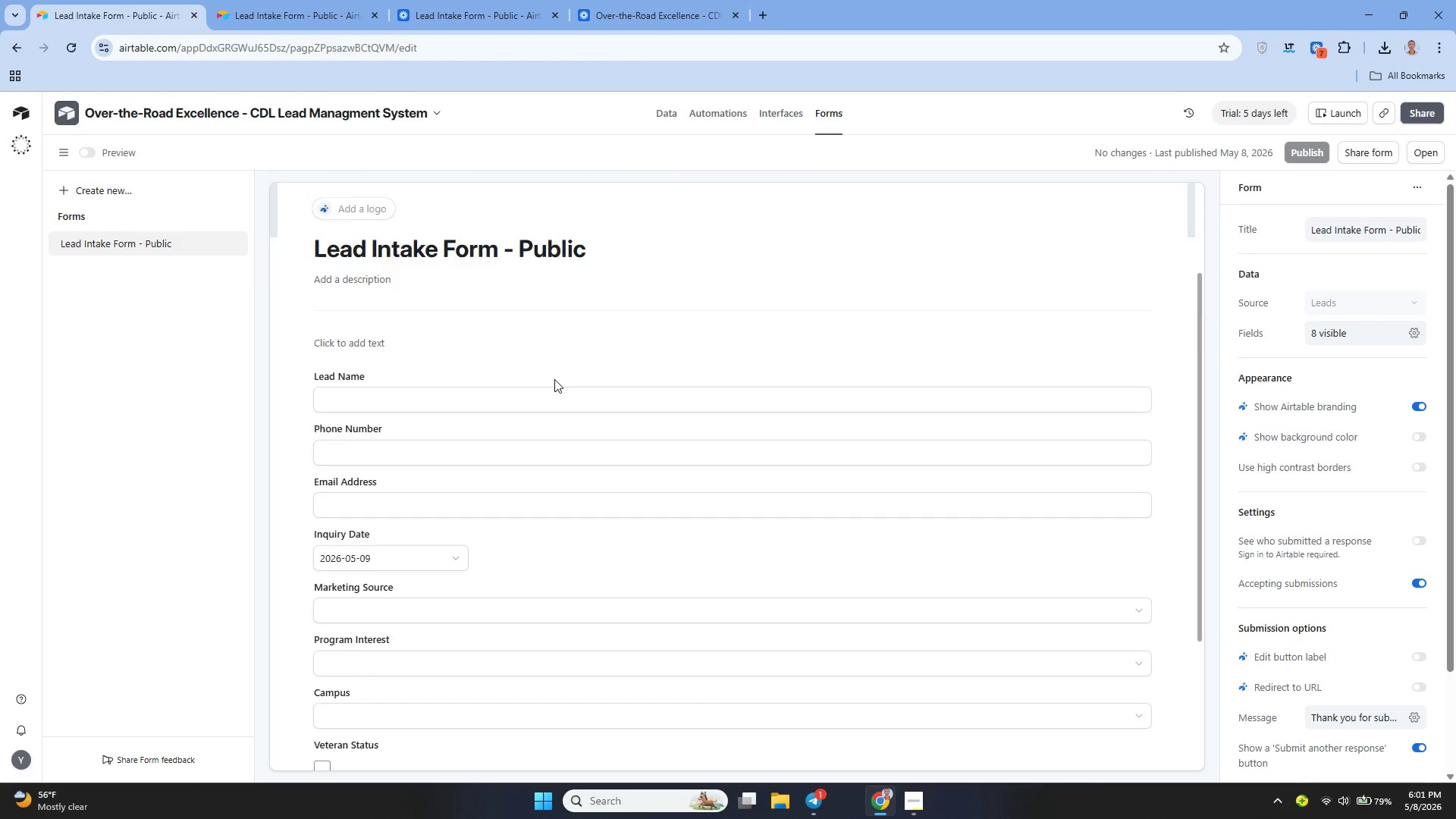 